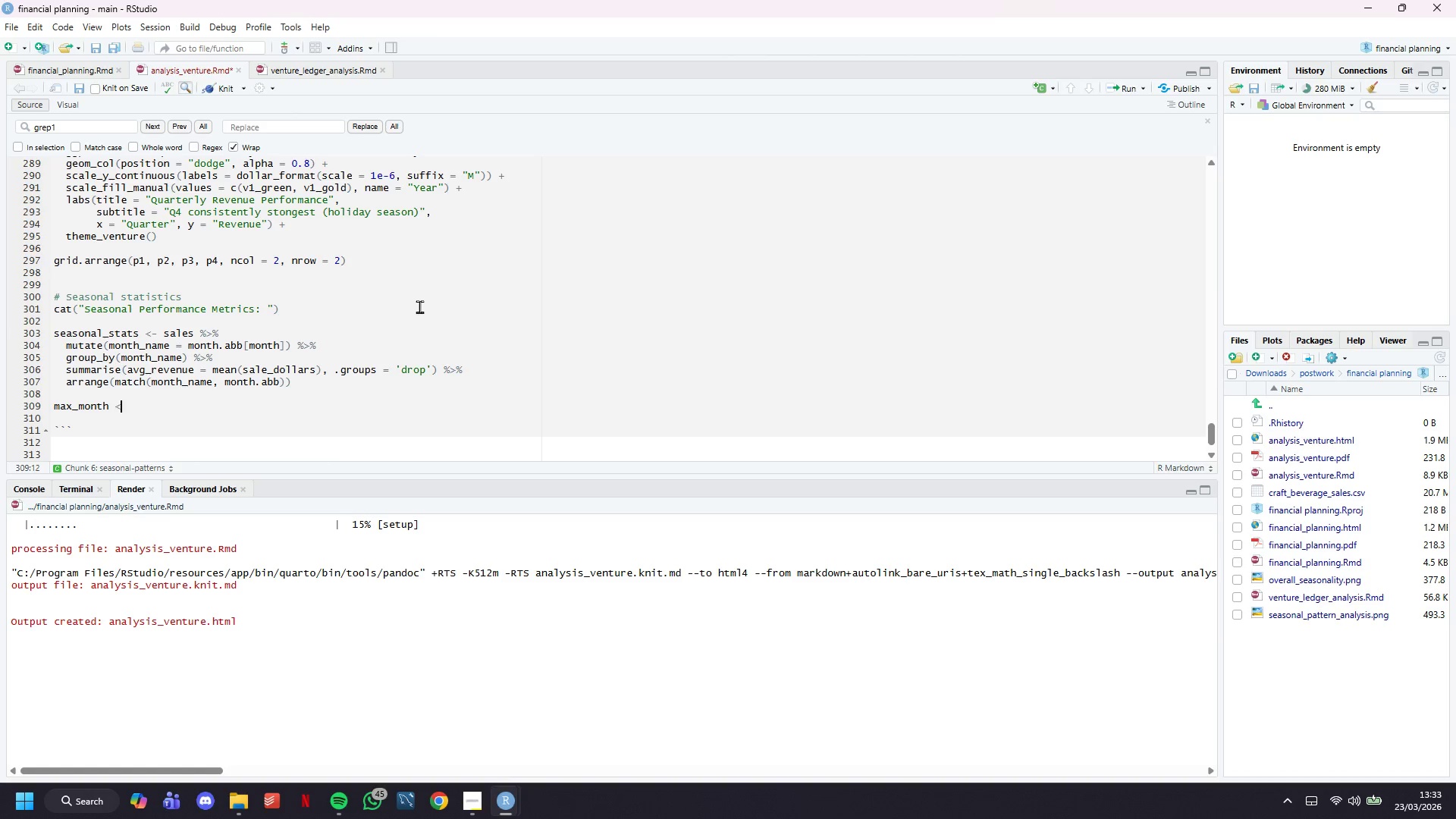 
key(Shift+ShiftLeft)
 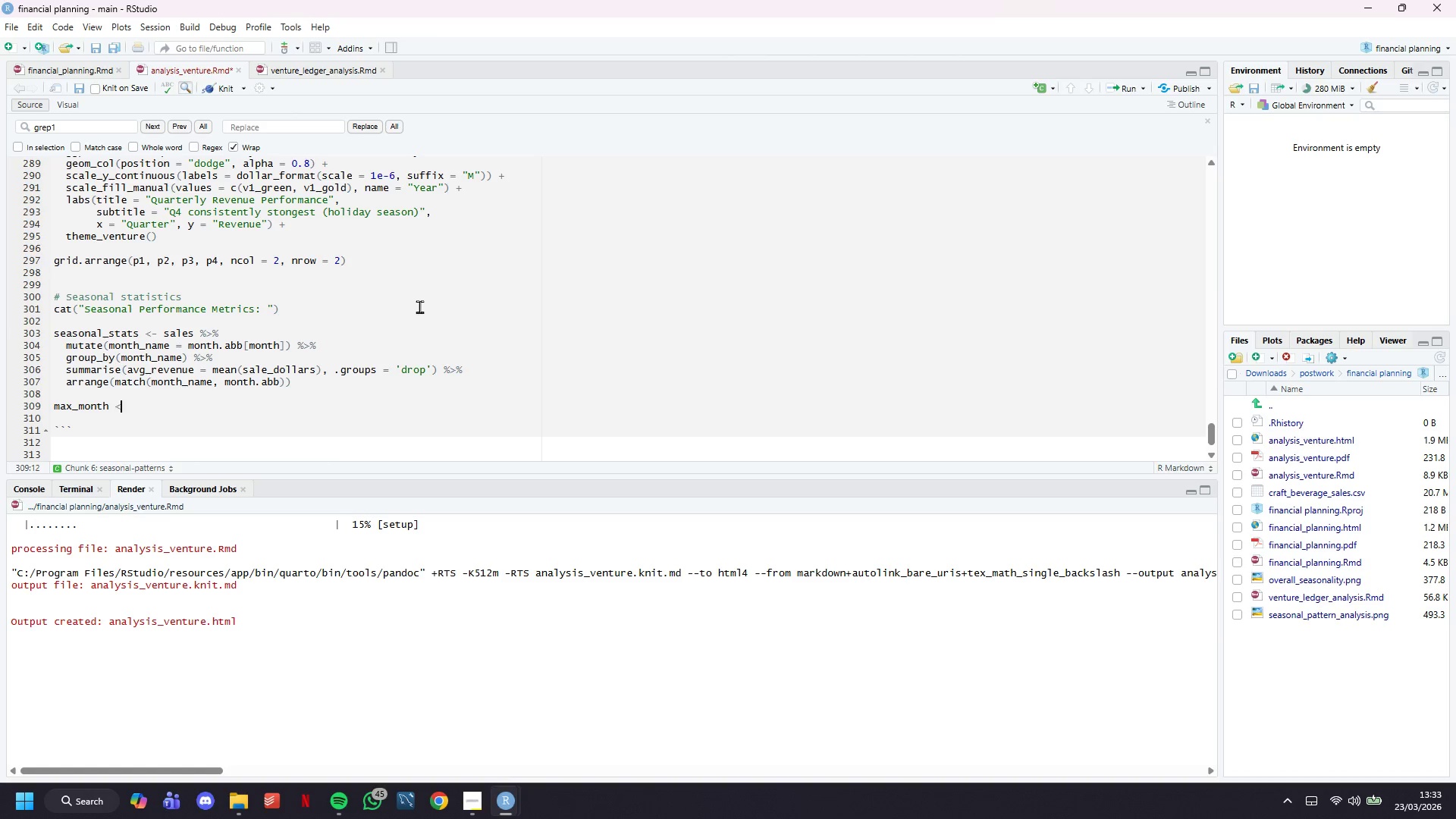 
key(Shift+Comma)
 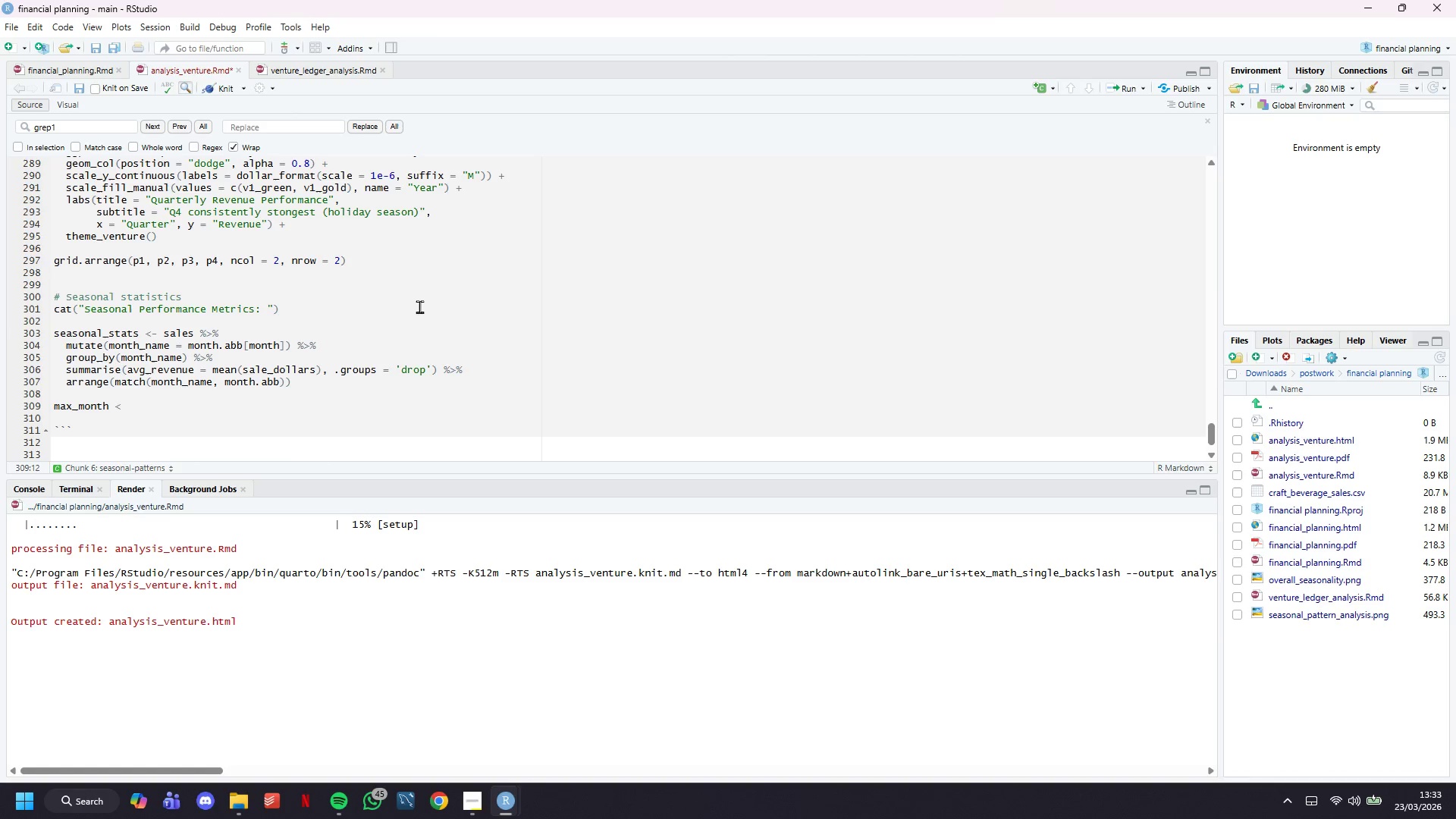 
wait(5.17)
 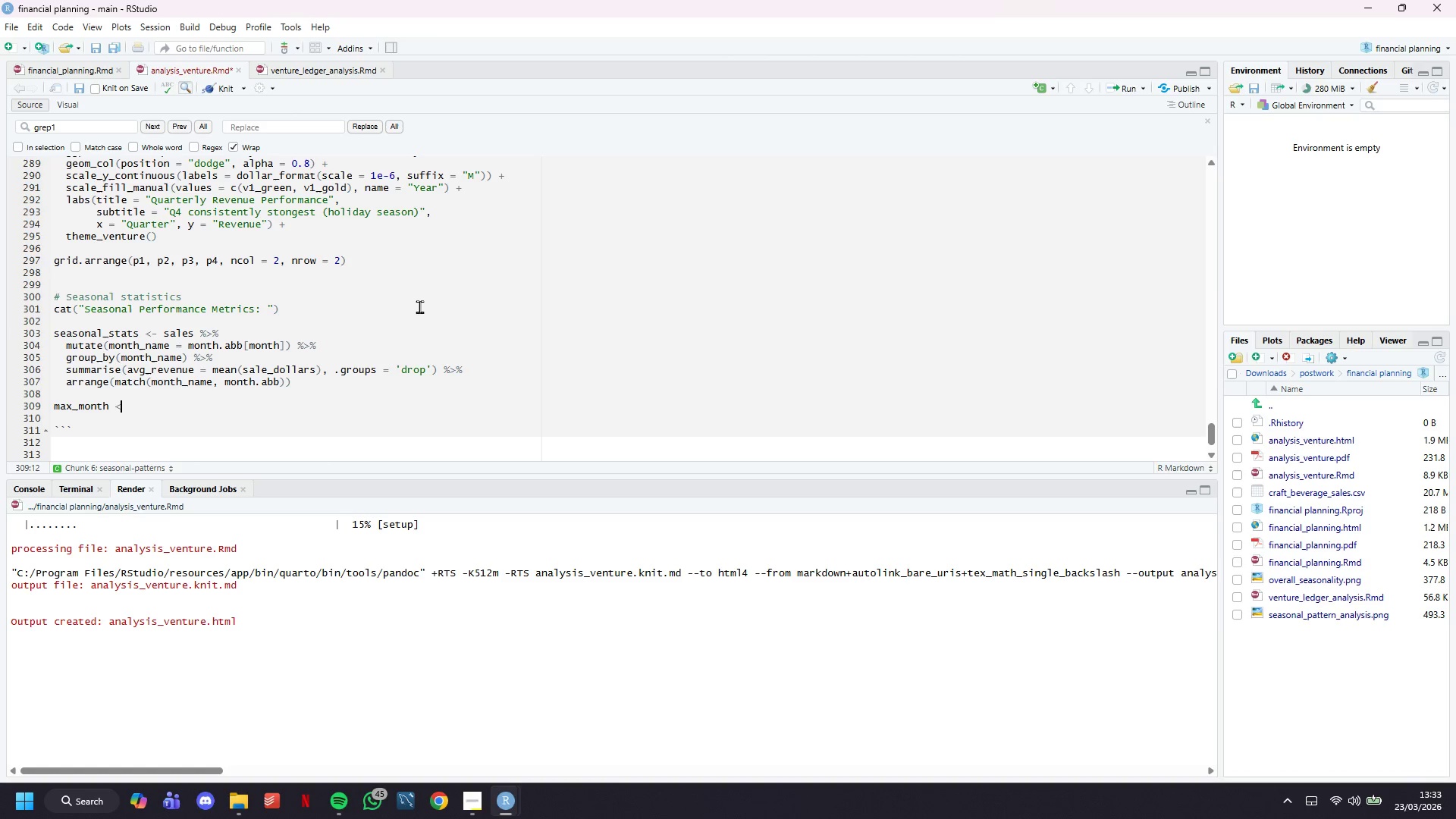 
key(Minus)
 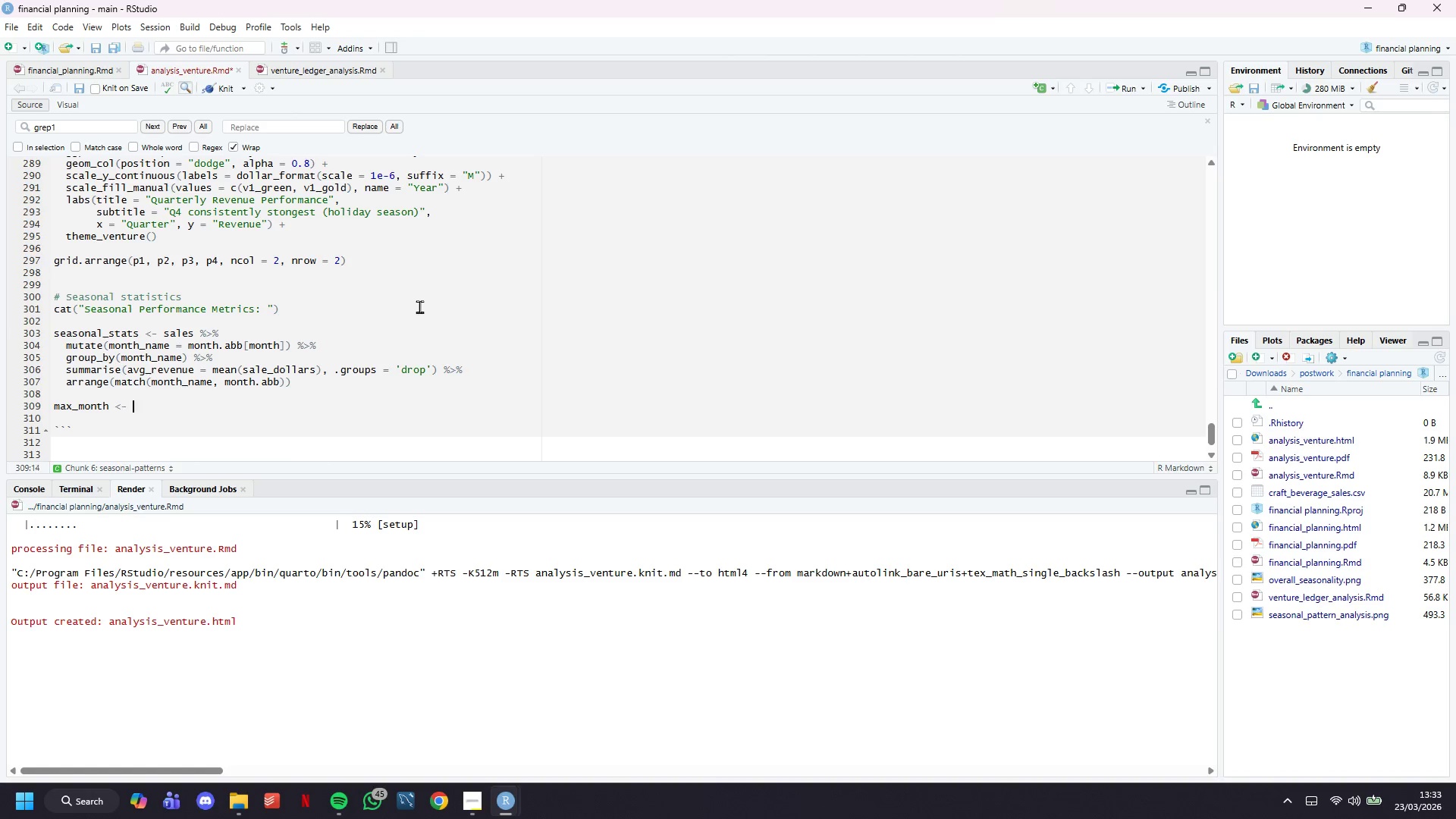 
key(Space)
 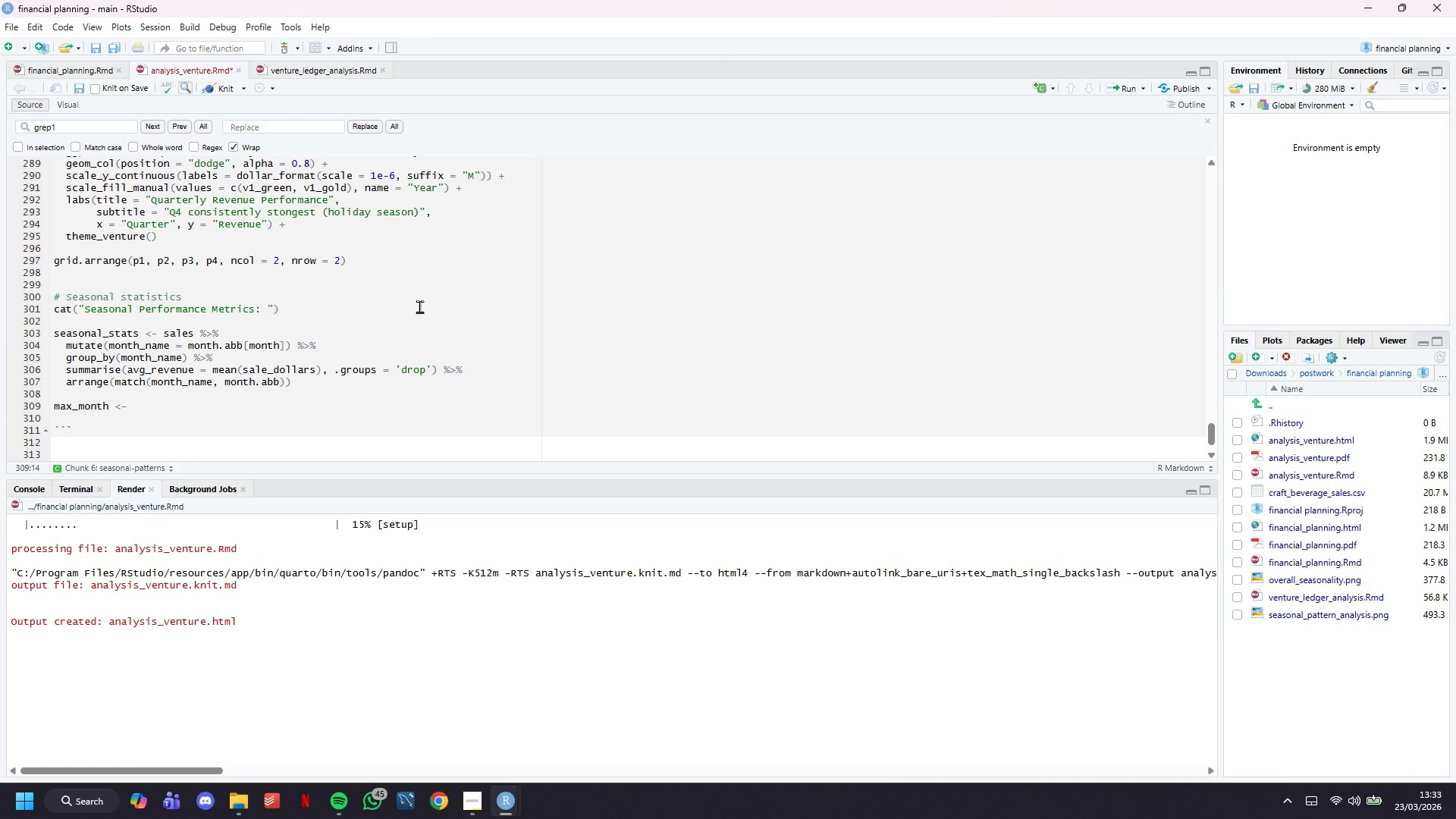 
type(seasonal_stats$month_name[which.max(seasonal_stast)
 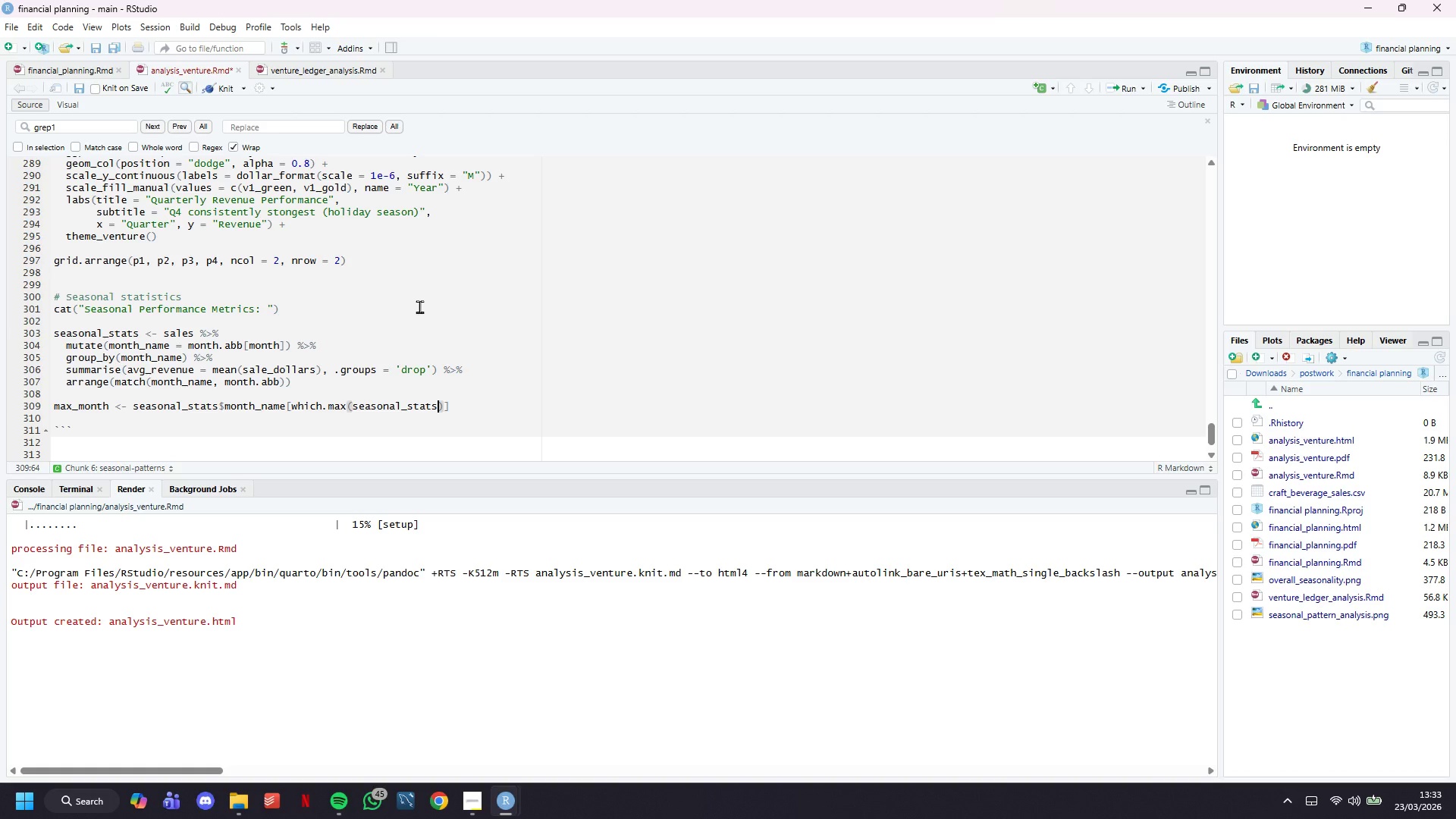 
hold_key(key=ShiftLeft, duration=1.51)
 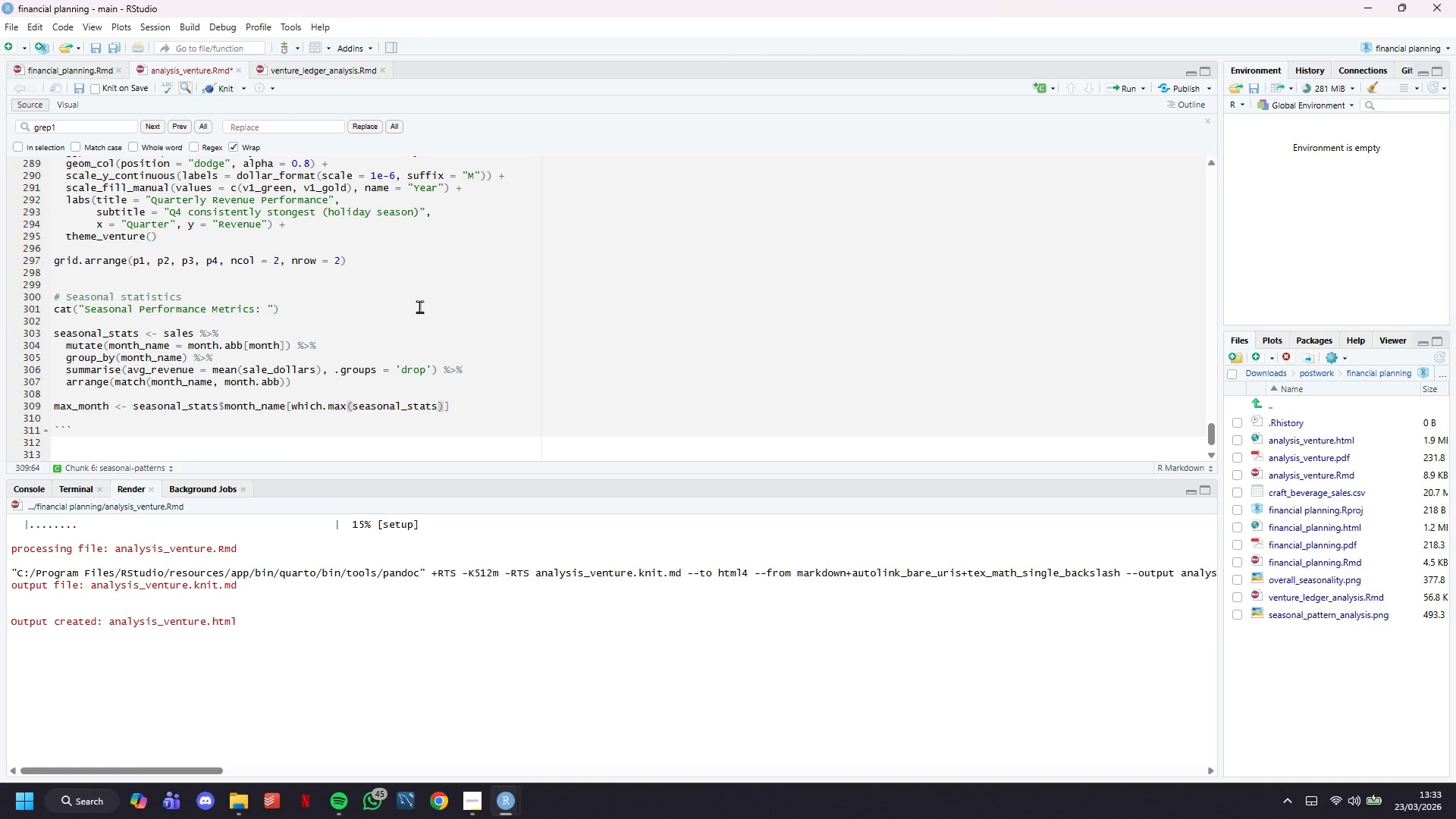 
type($avg_revenue)
 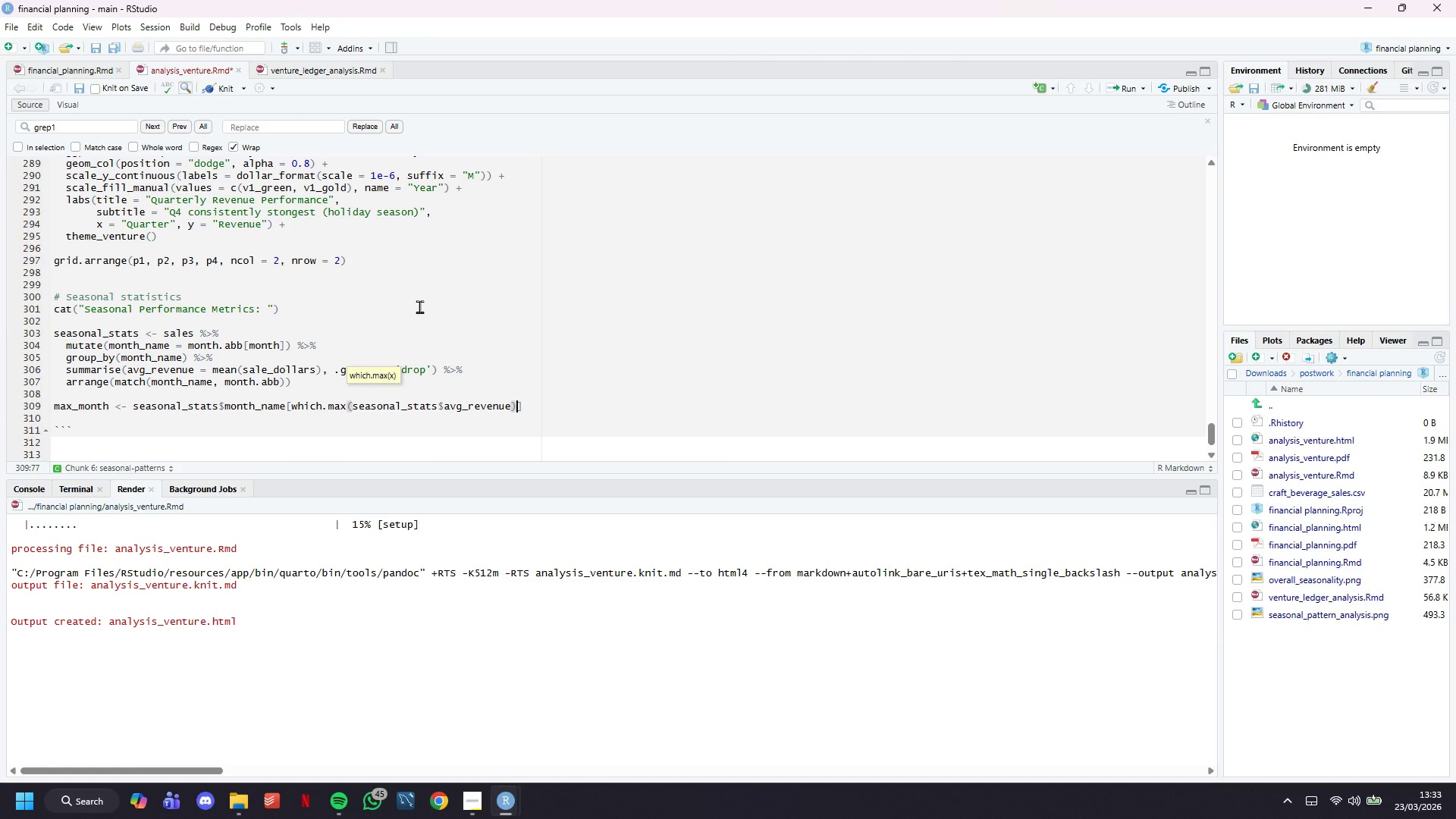 
 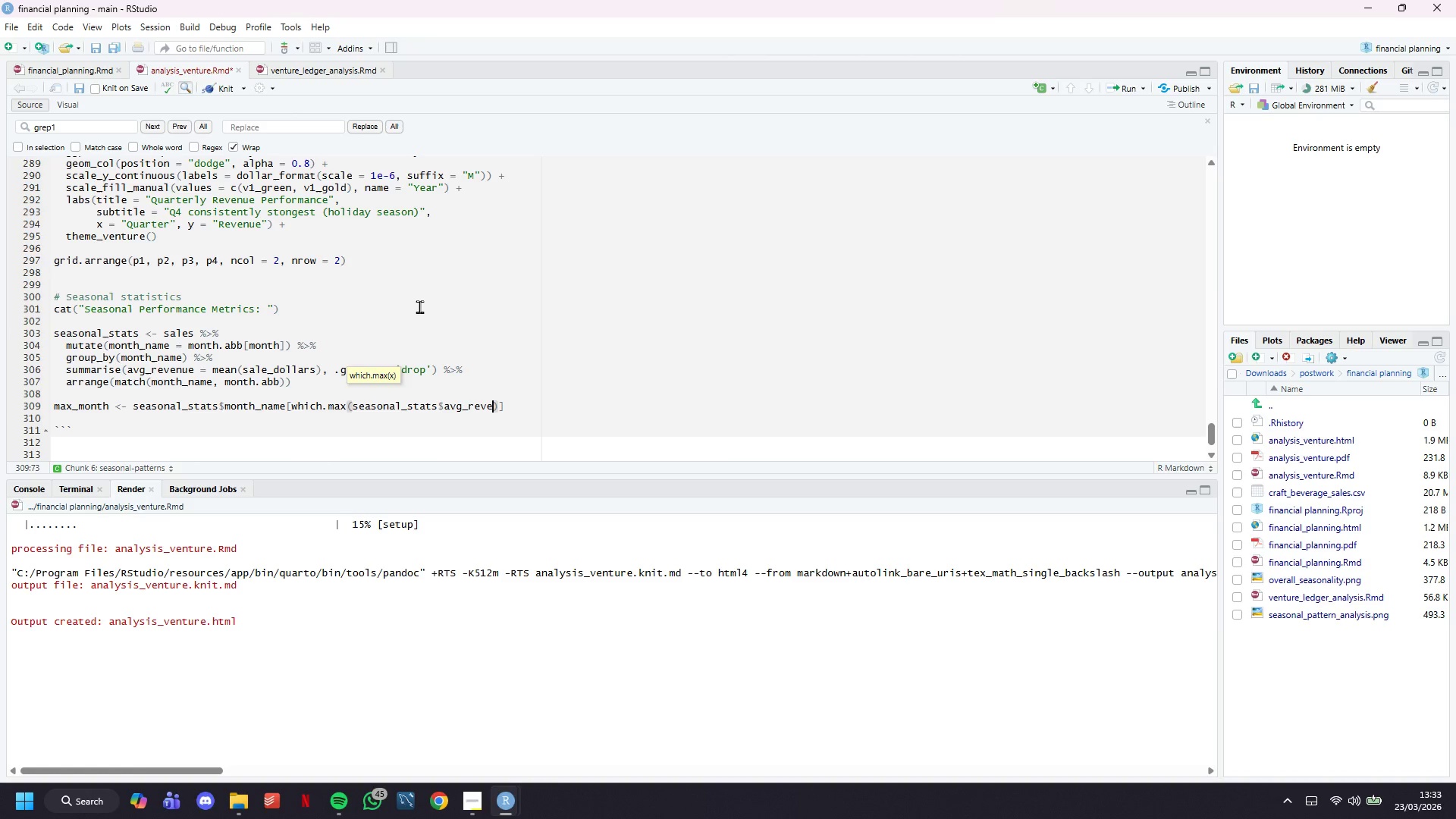 
key(ArrowRight)
 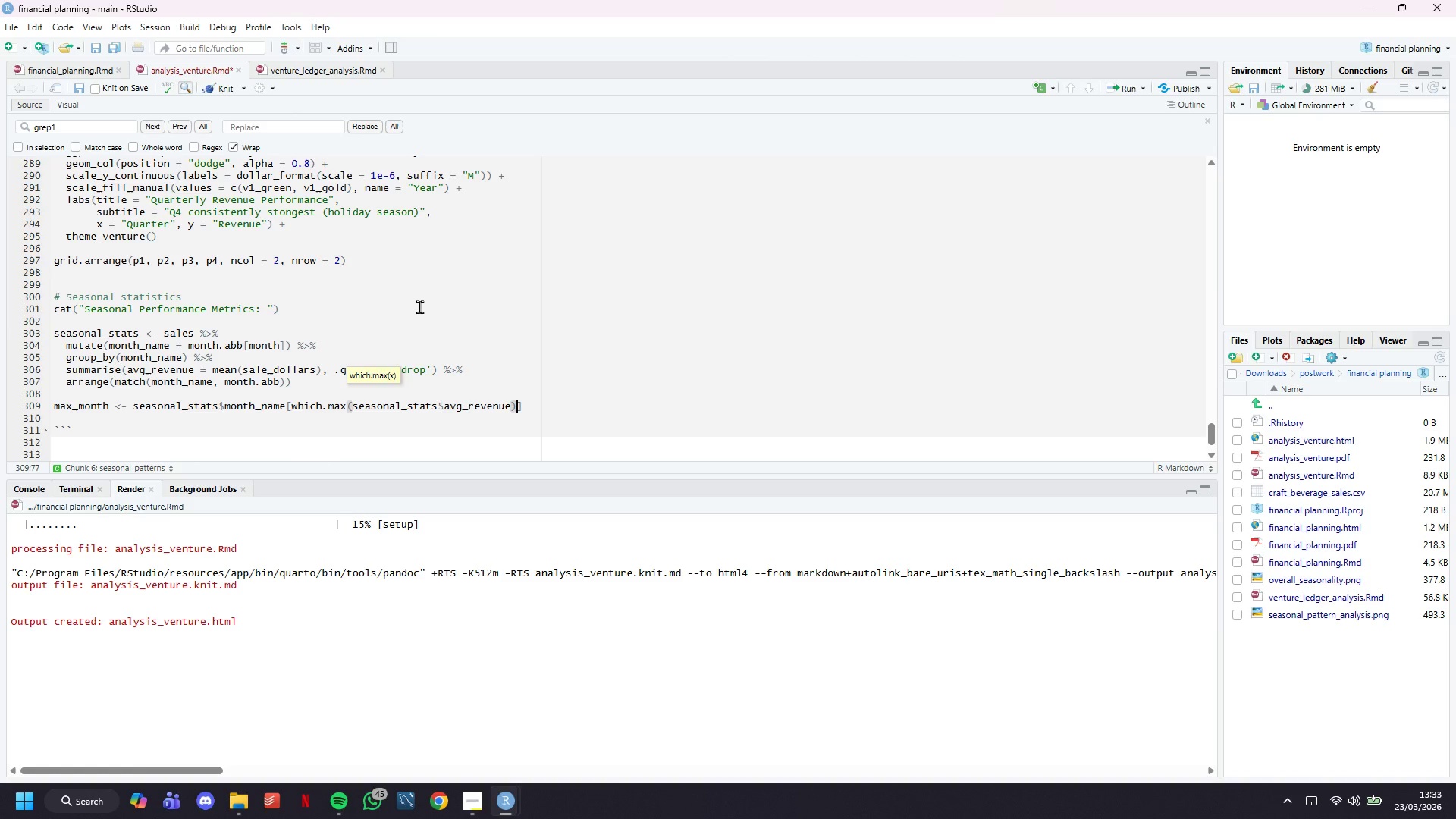 
key(ArrowRight)
 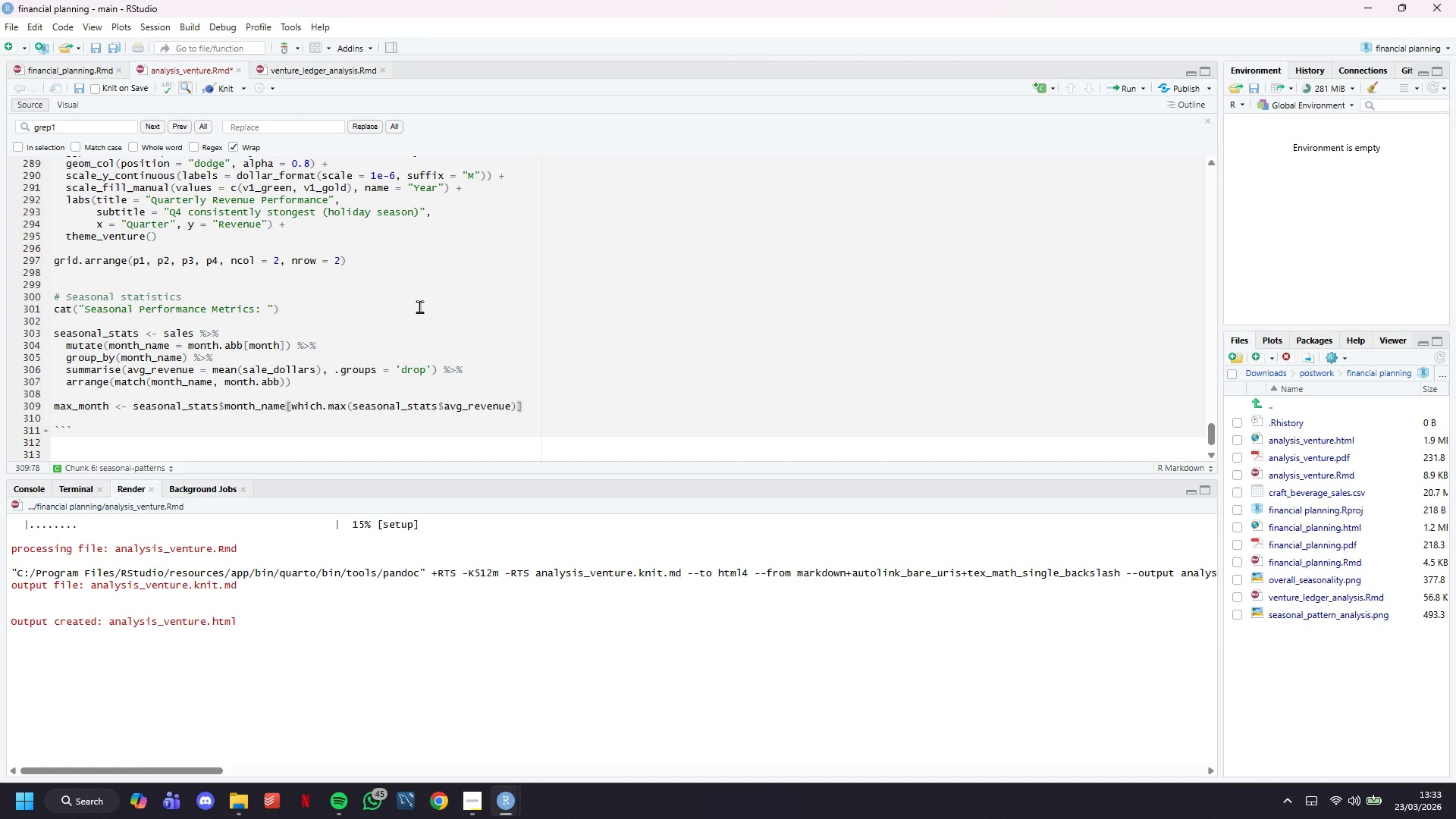 
key(Enter)
 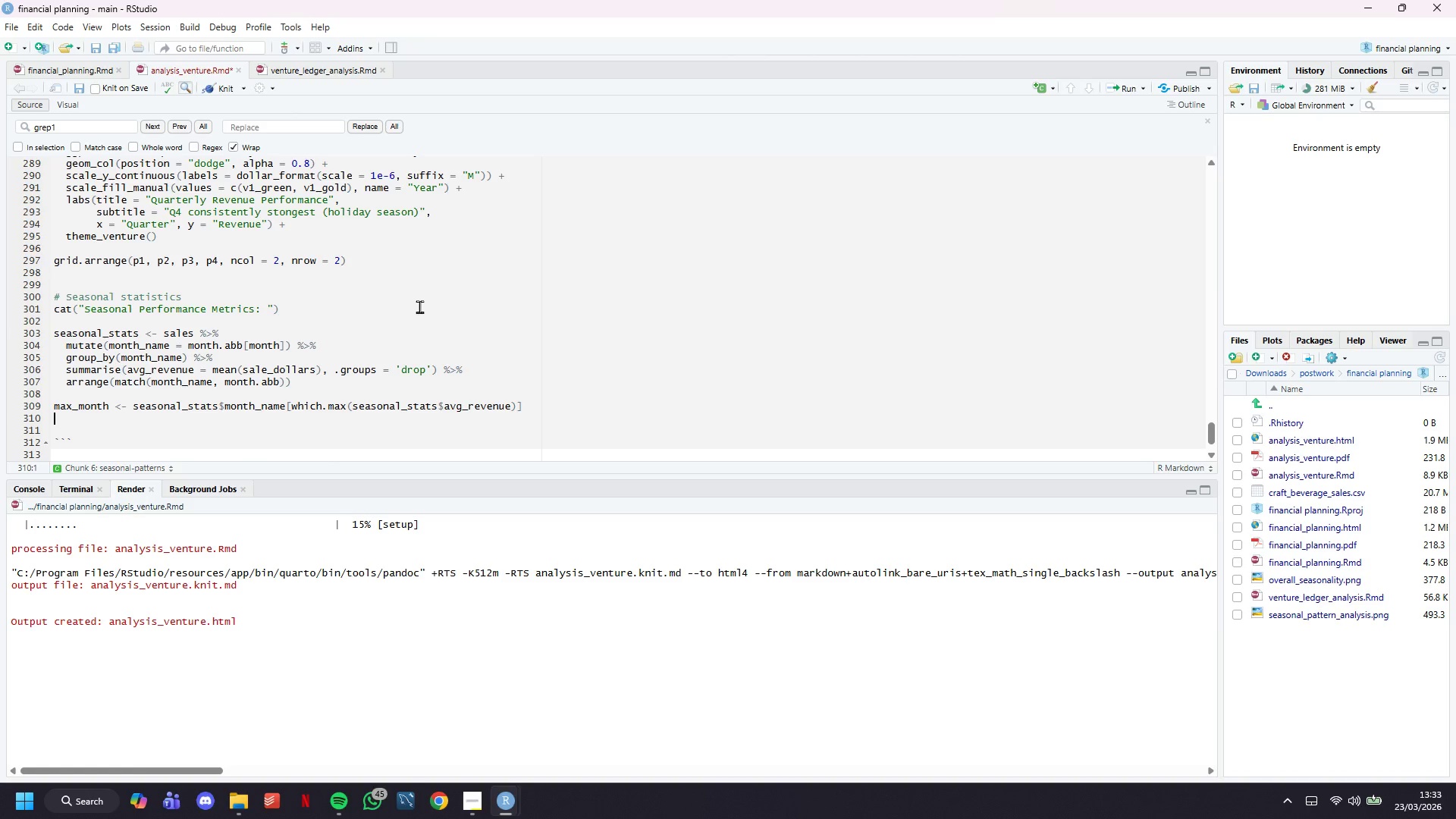 
type(min_month <- )
 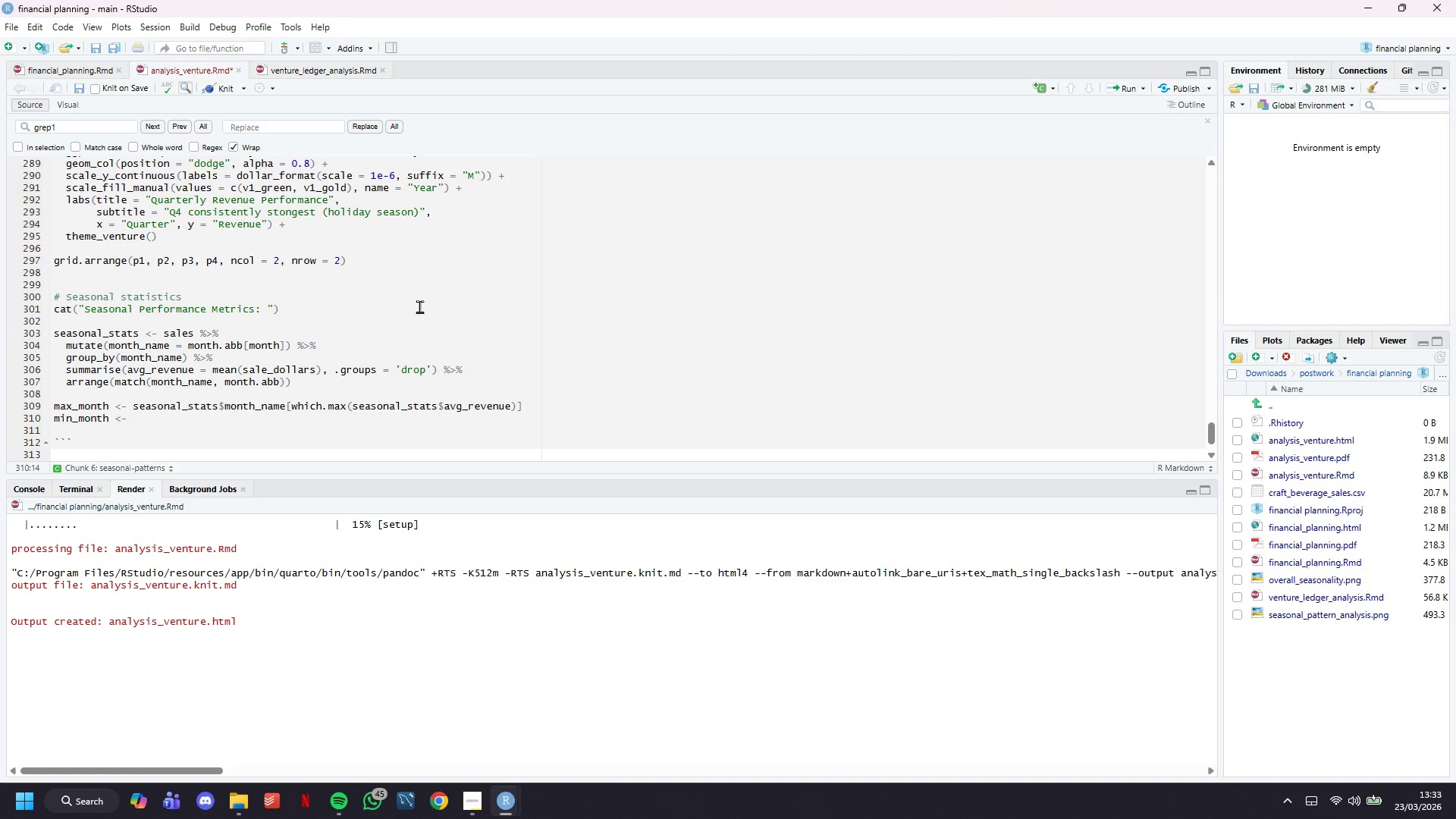 
wait(5.56)
 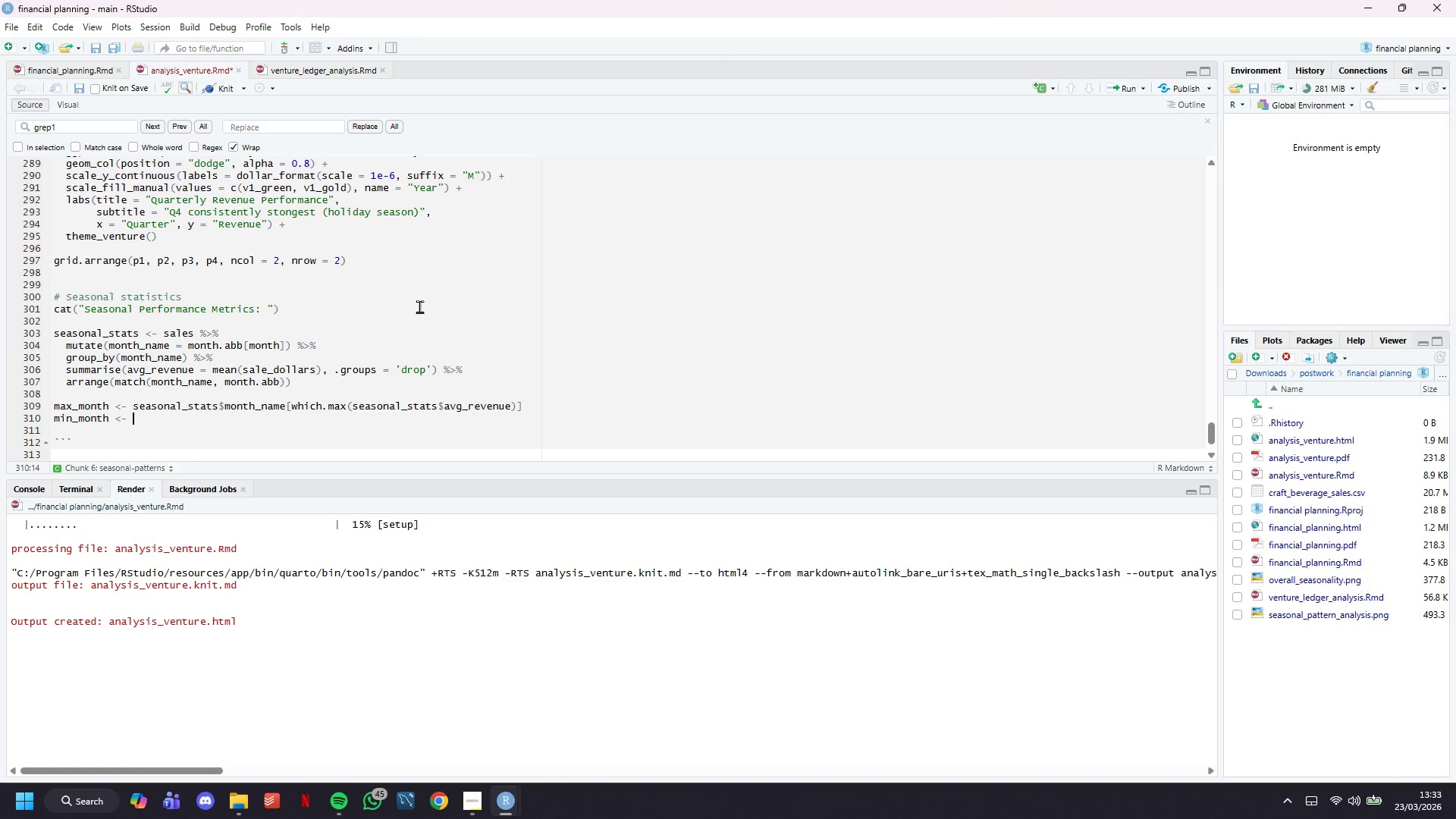 
type(seasonal_stats$month_name[which.min)
 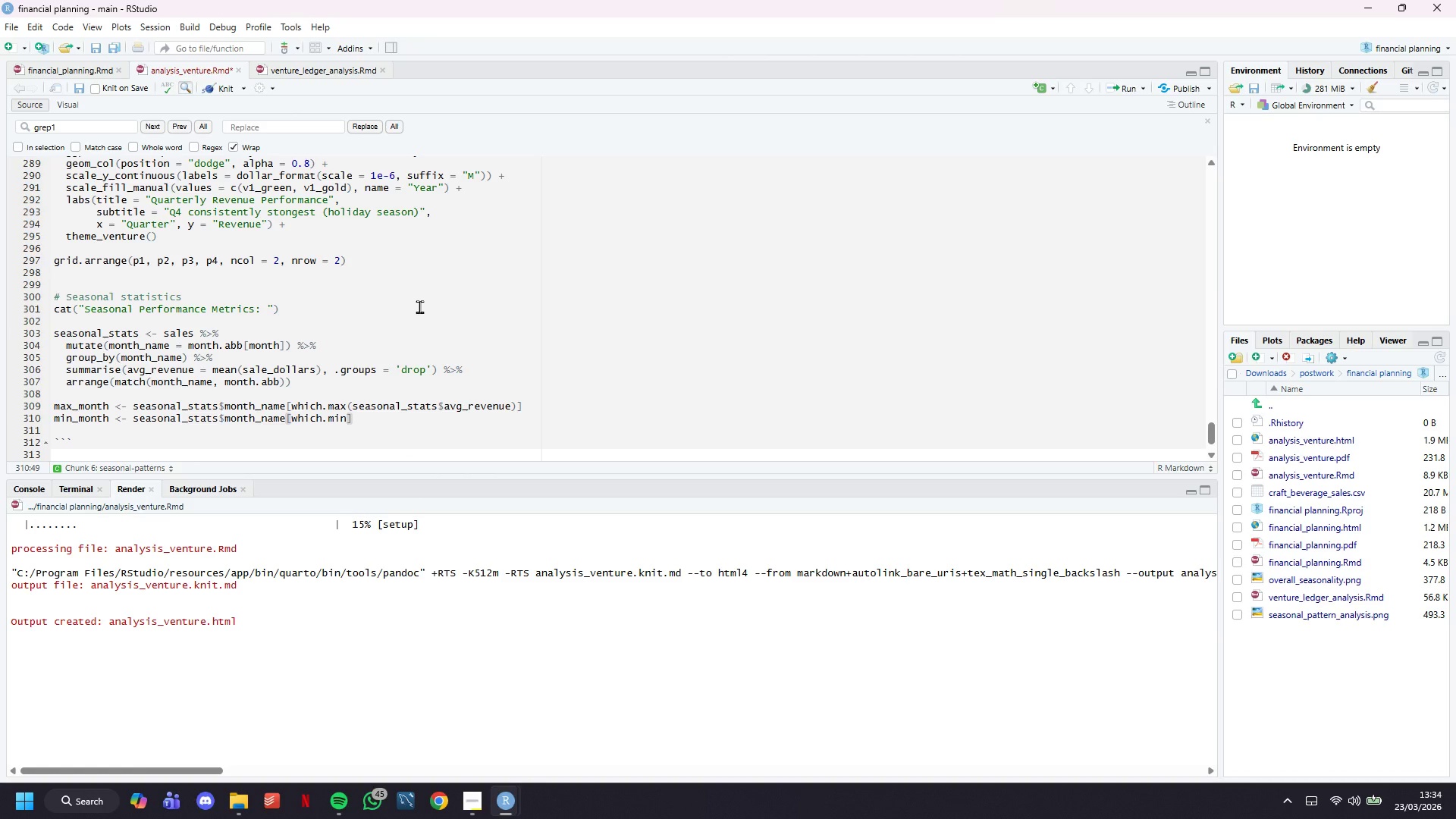 
wait(8.8)
 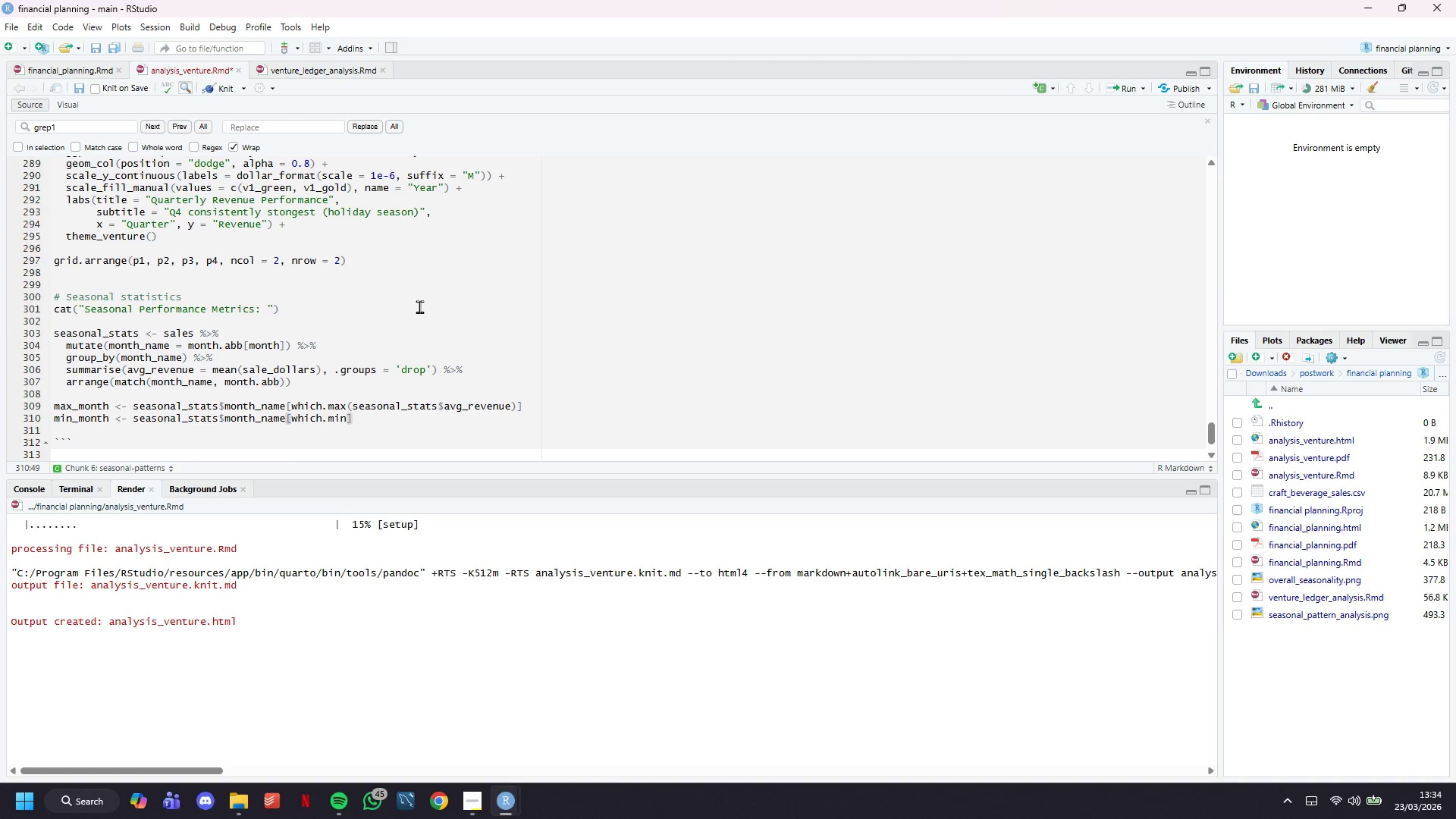 
type((seasonal_stats$avg_revenue)
 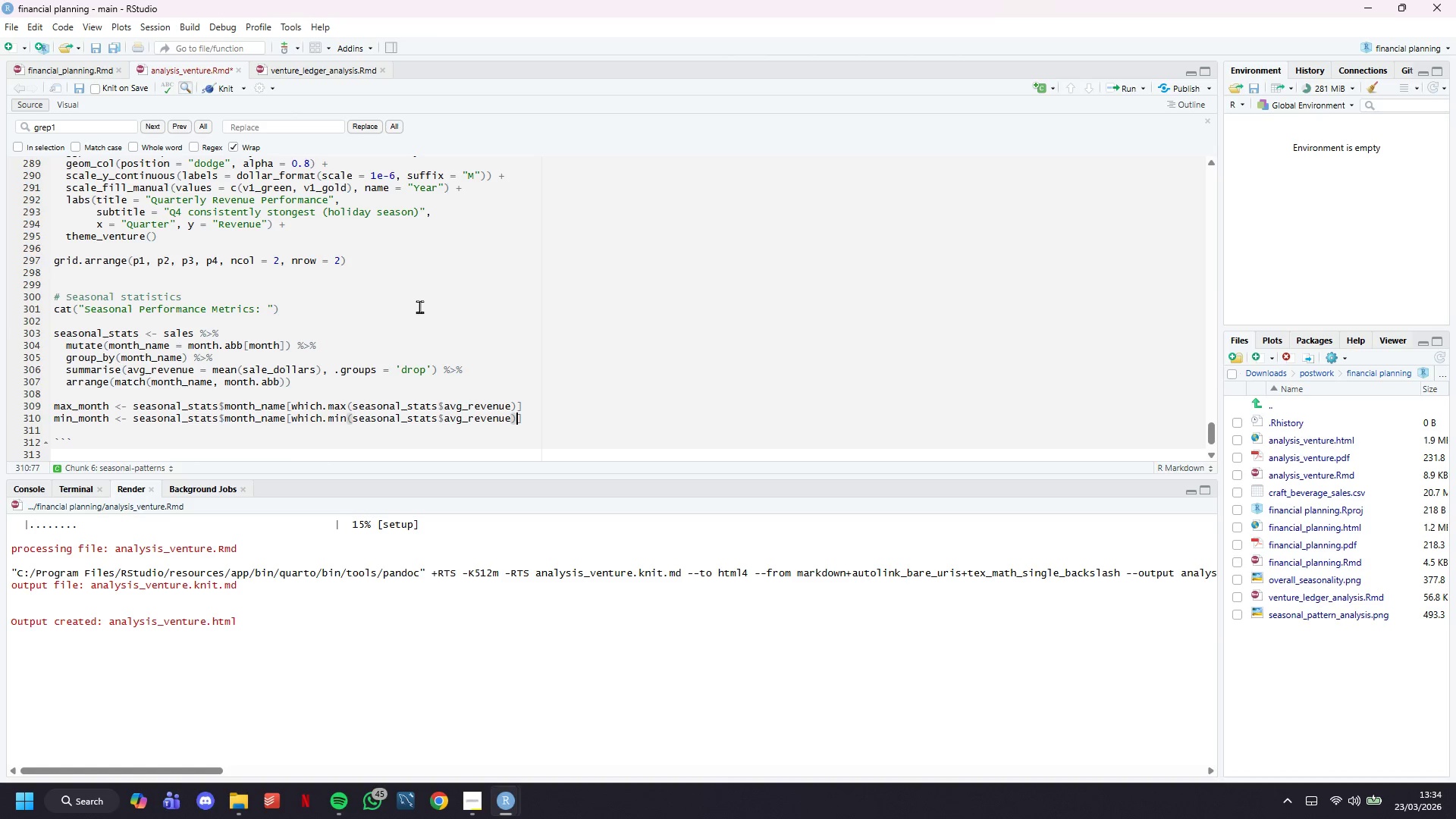 
 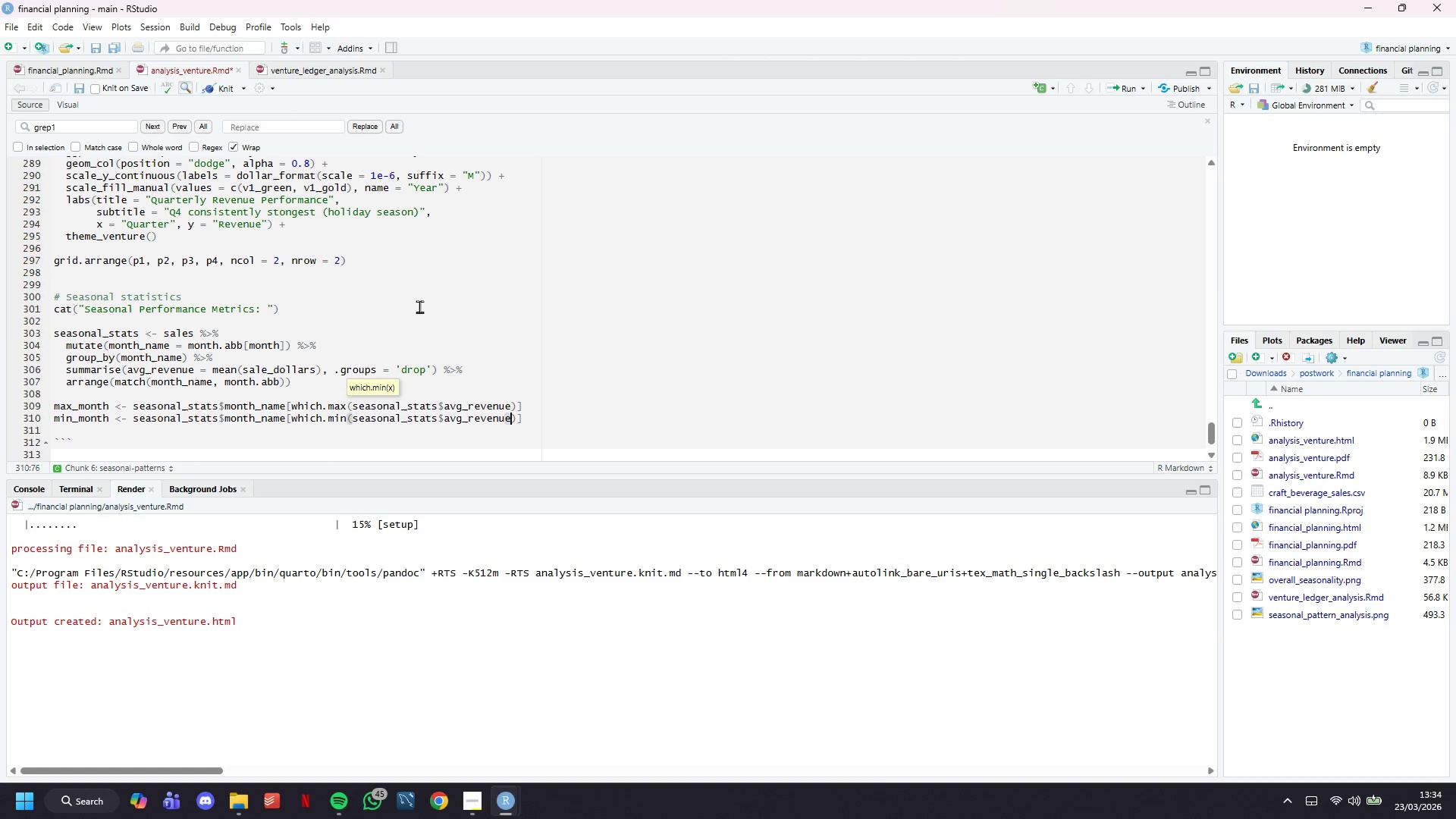 
key(ArrowRight)
 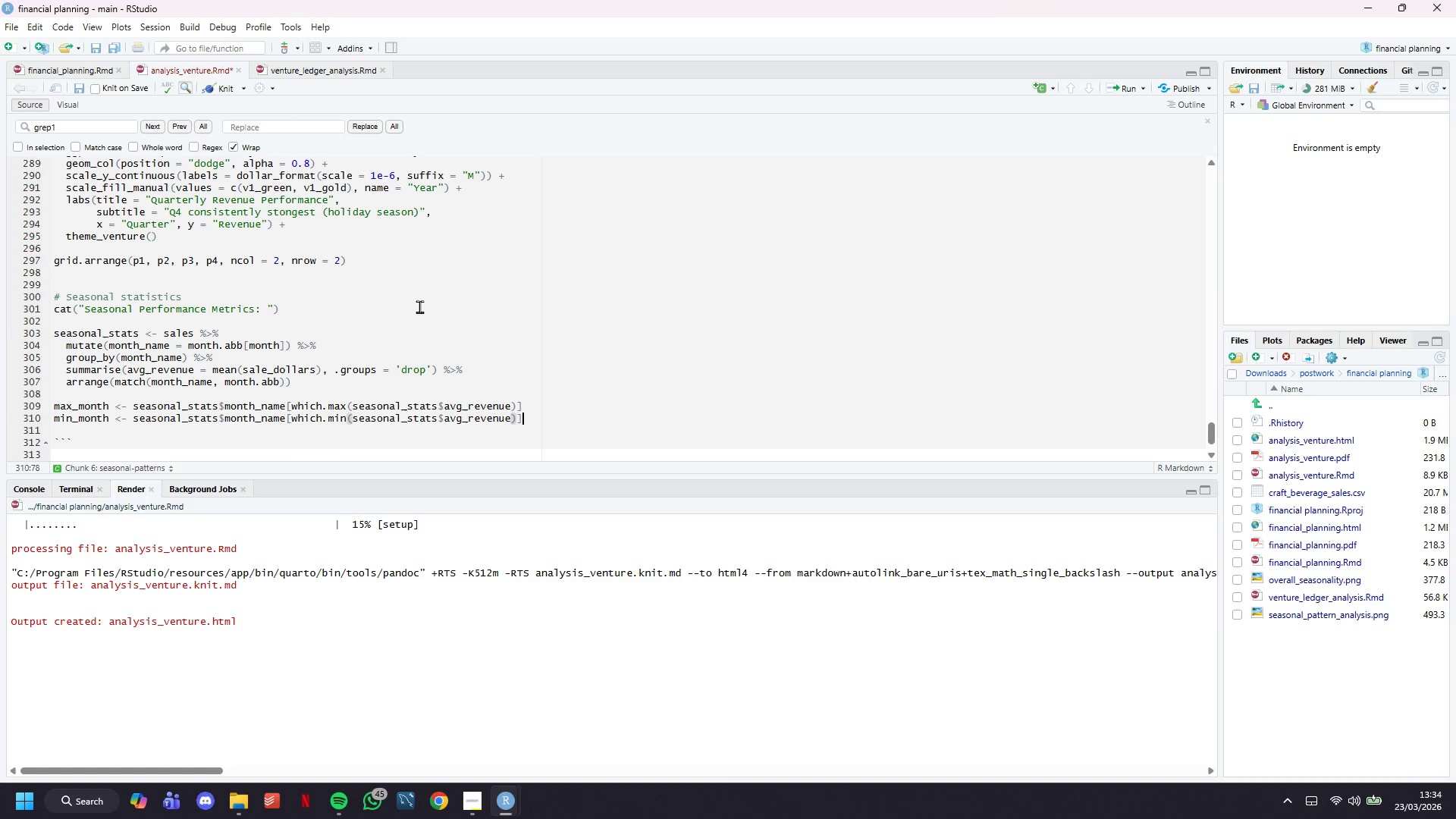 
key(ArrowRight)
 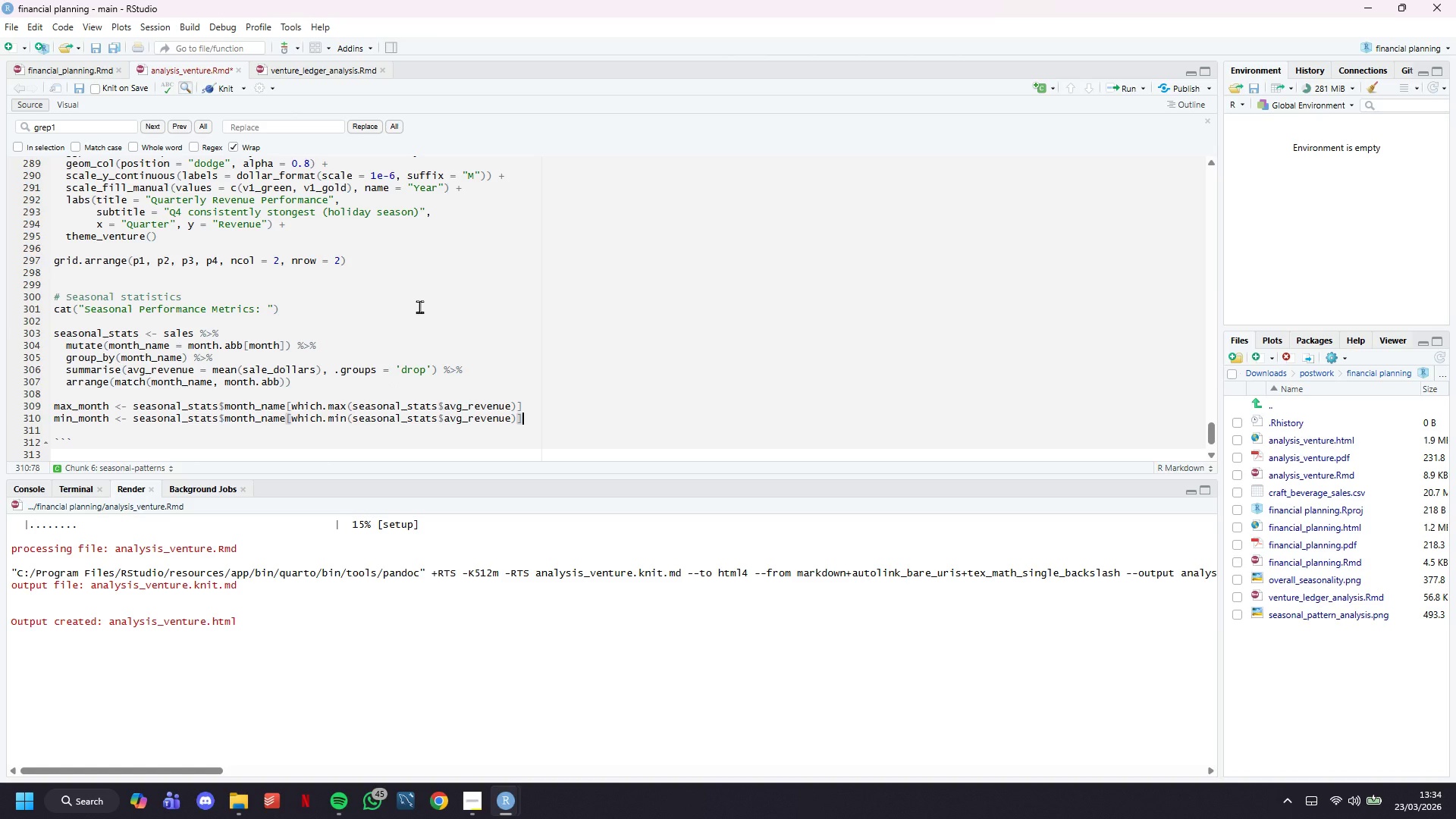 
key(Enter)
 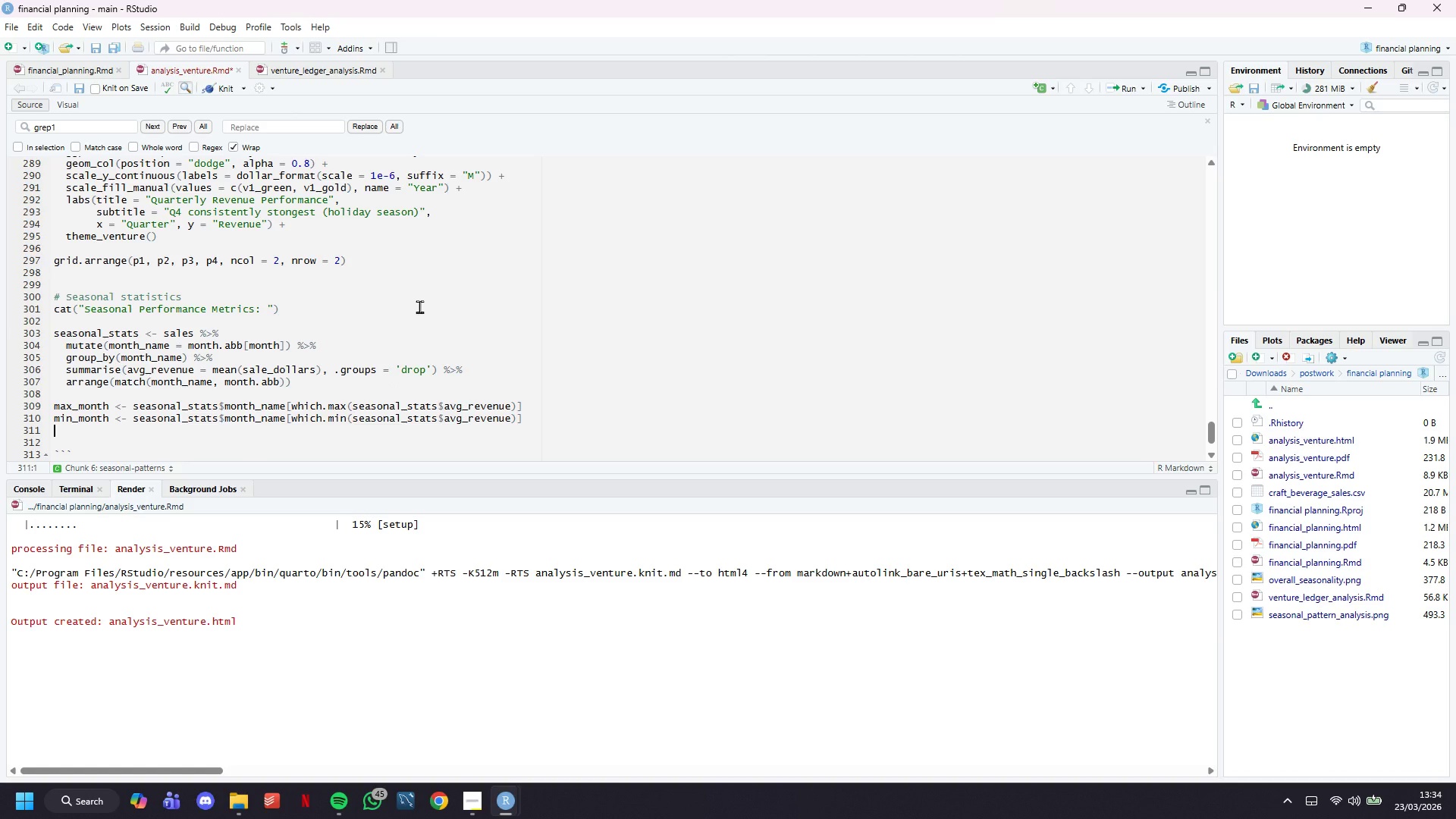 
type(max_val <- max(seasonal_stats$ab)
key(Backspace)
type(vg_reb)
key(Backspace)
type(venue)
 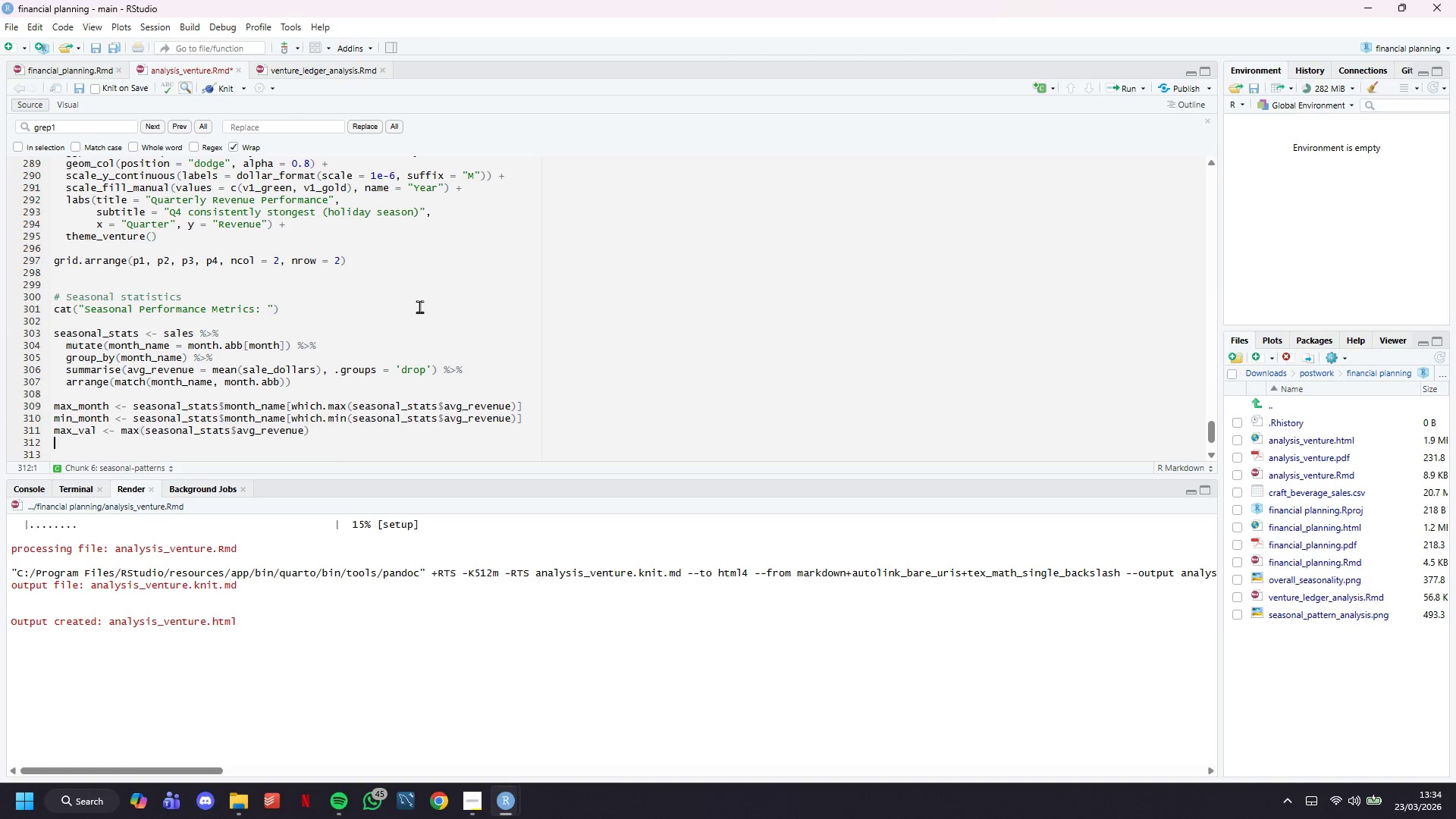 
 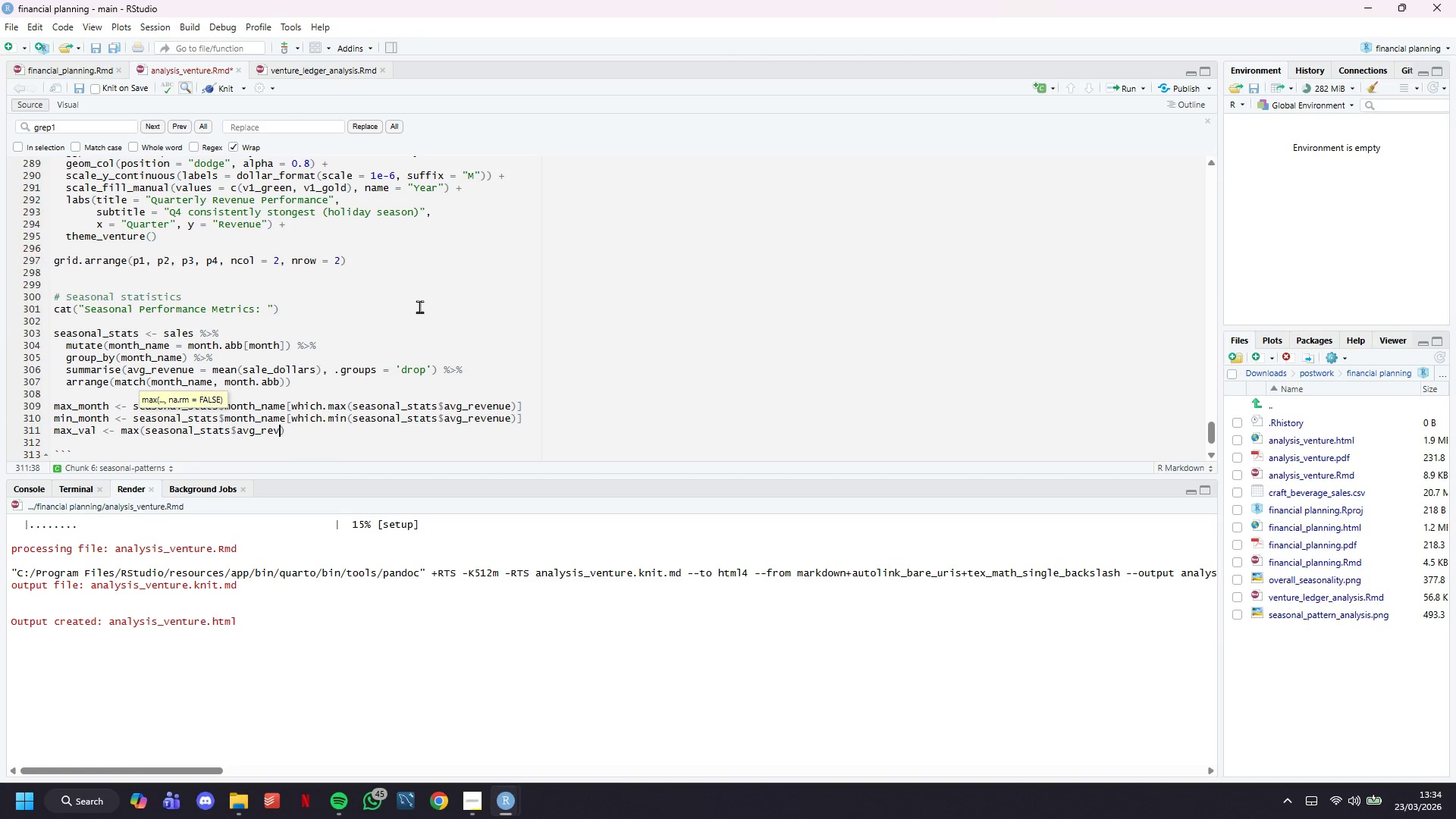 
key(ArrowRight)
 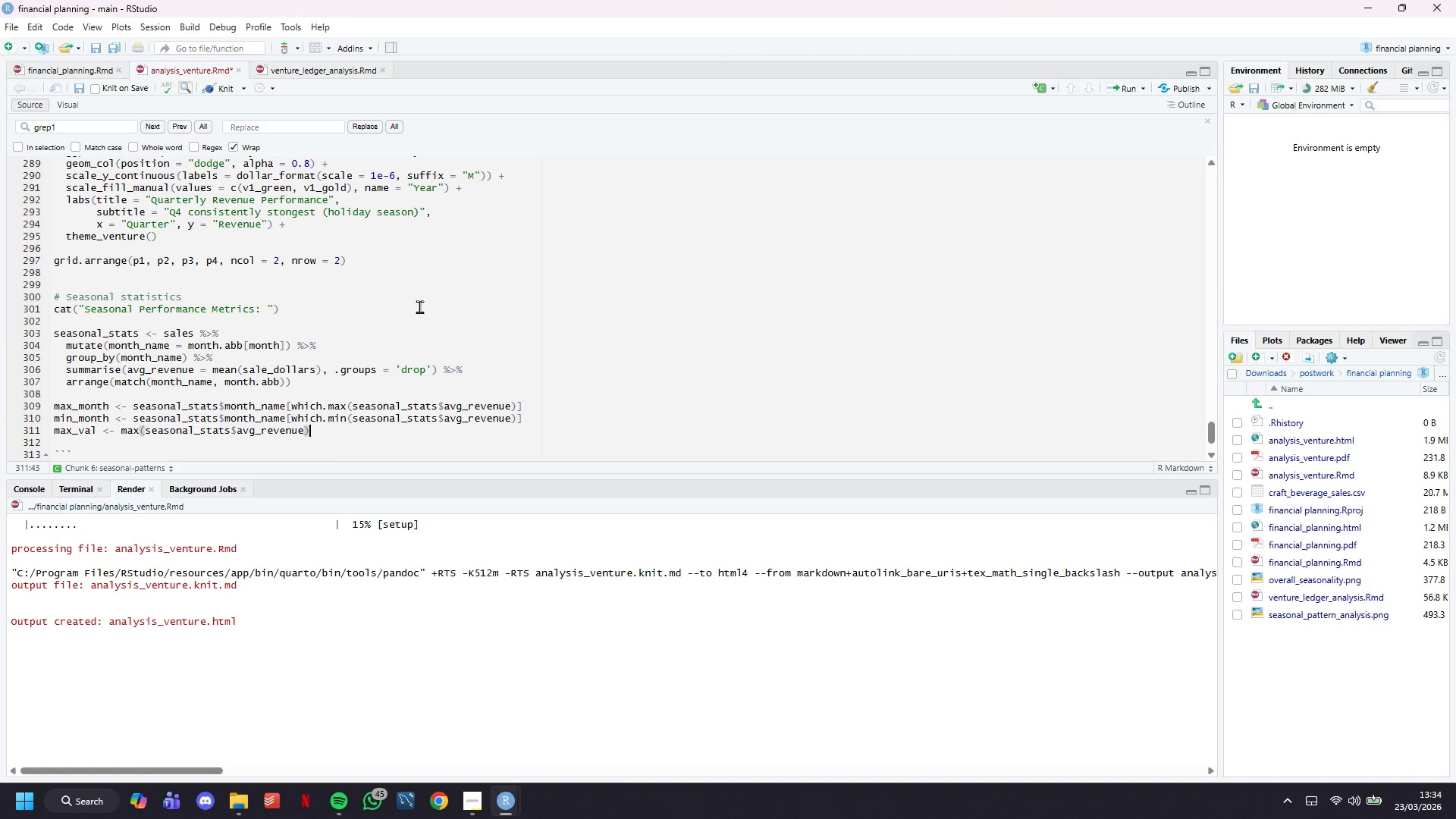 
key(Enter)
 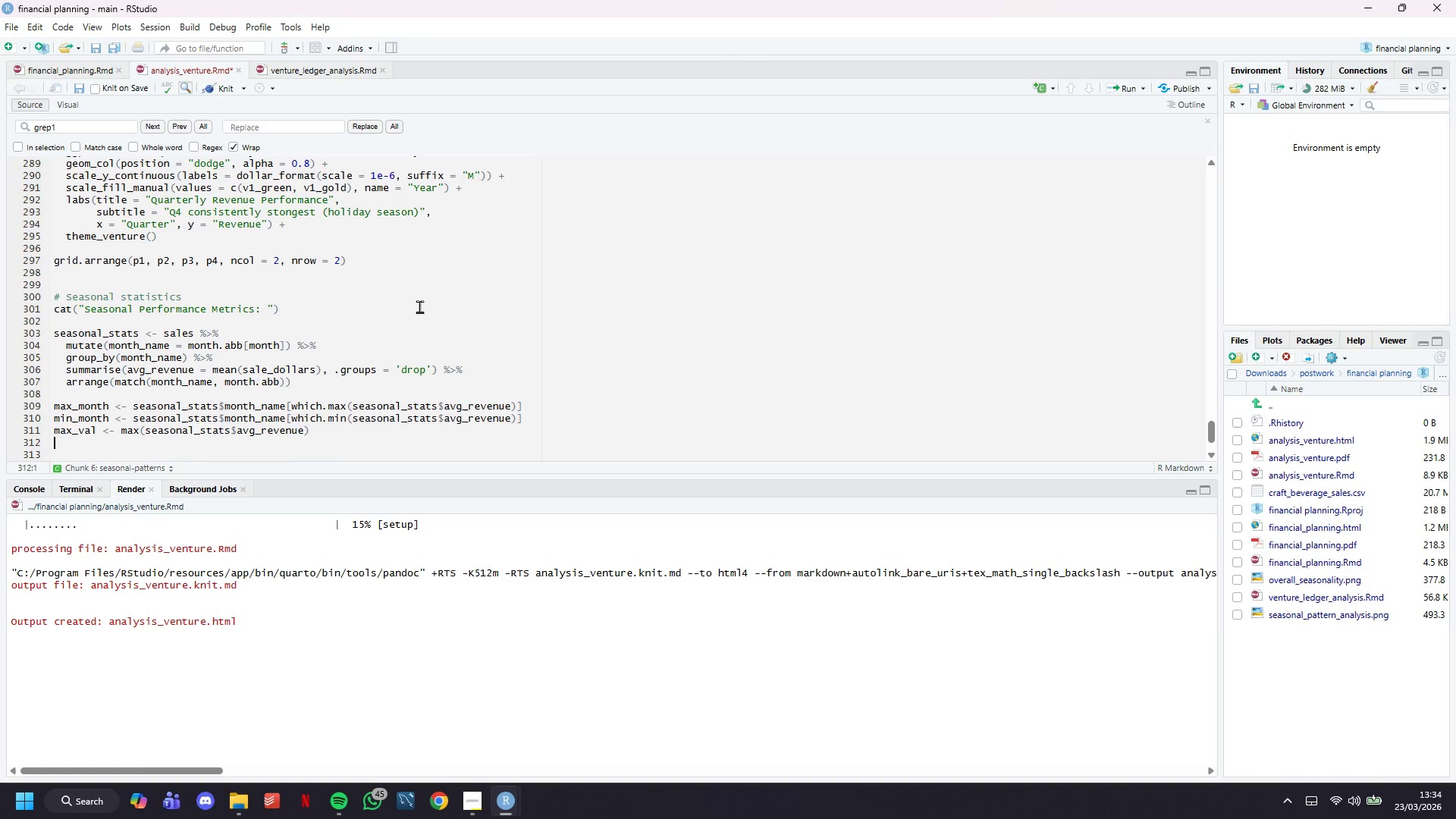 
type(min_a)
key(Backspace)
type(vak <- min(seasonal_stats$avg_revenue)
 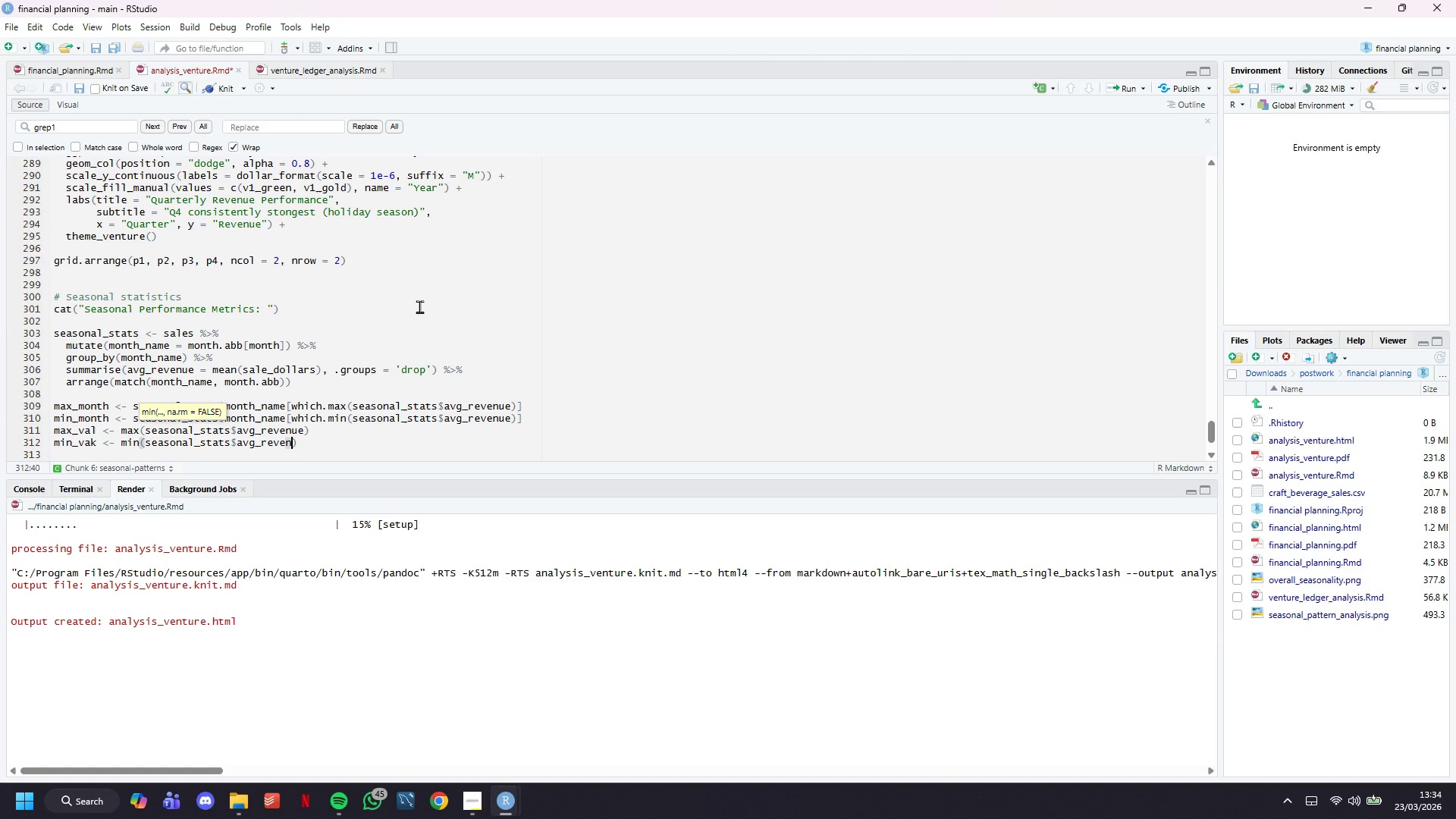 
 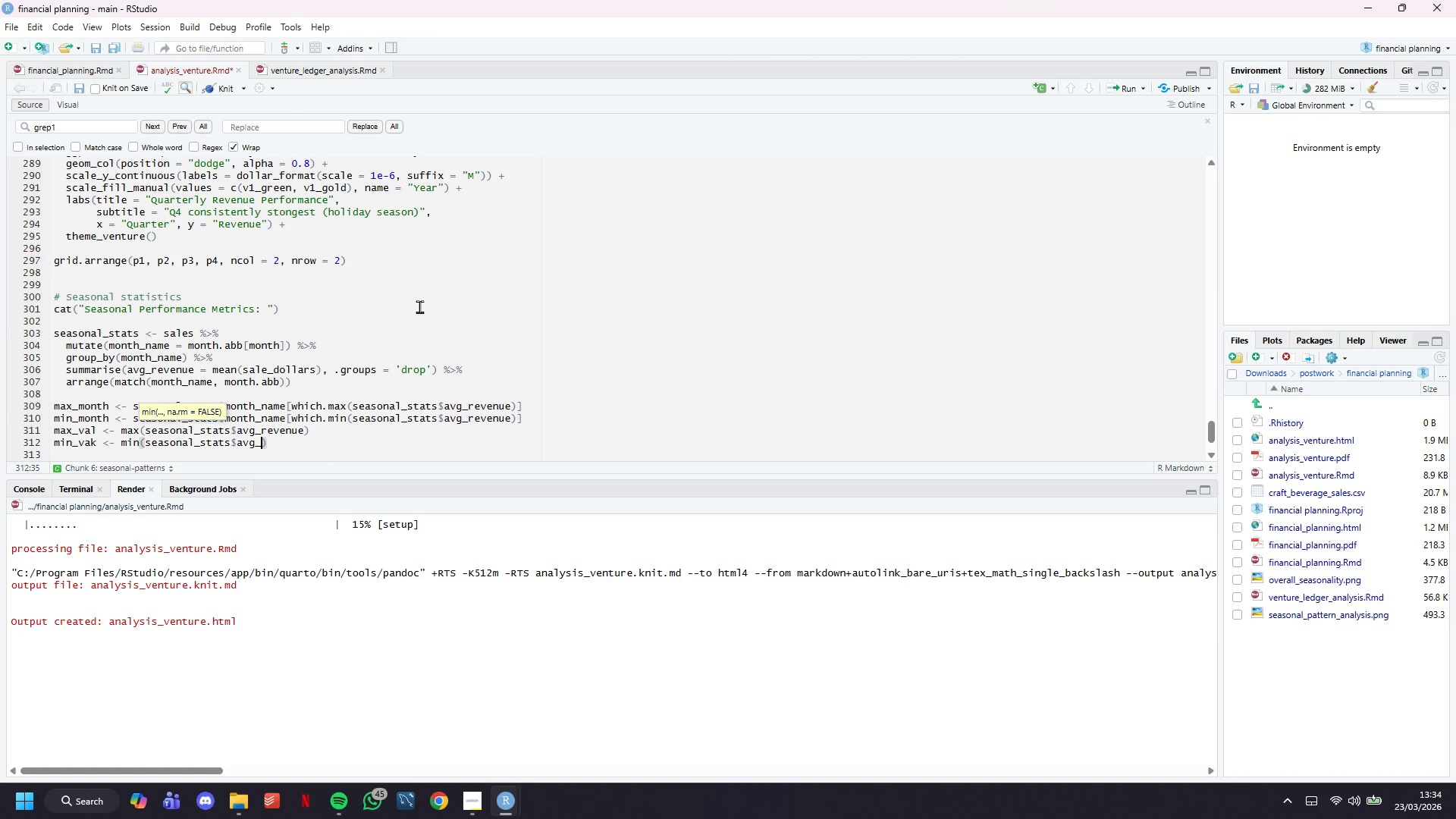 
key(ArrowRight)
 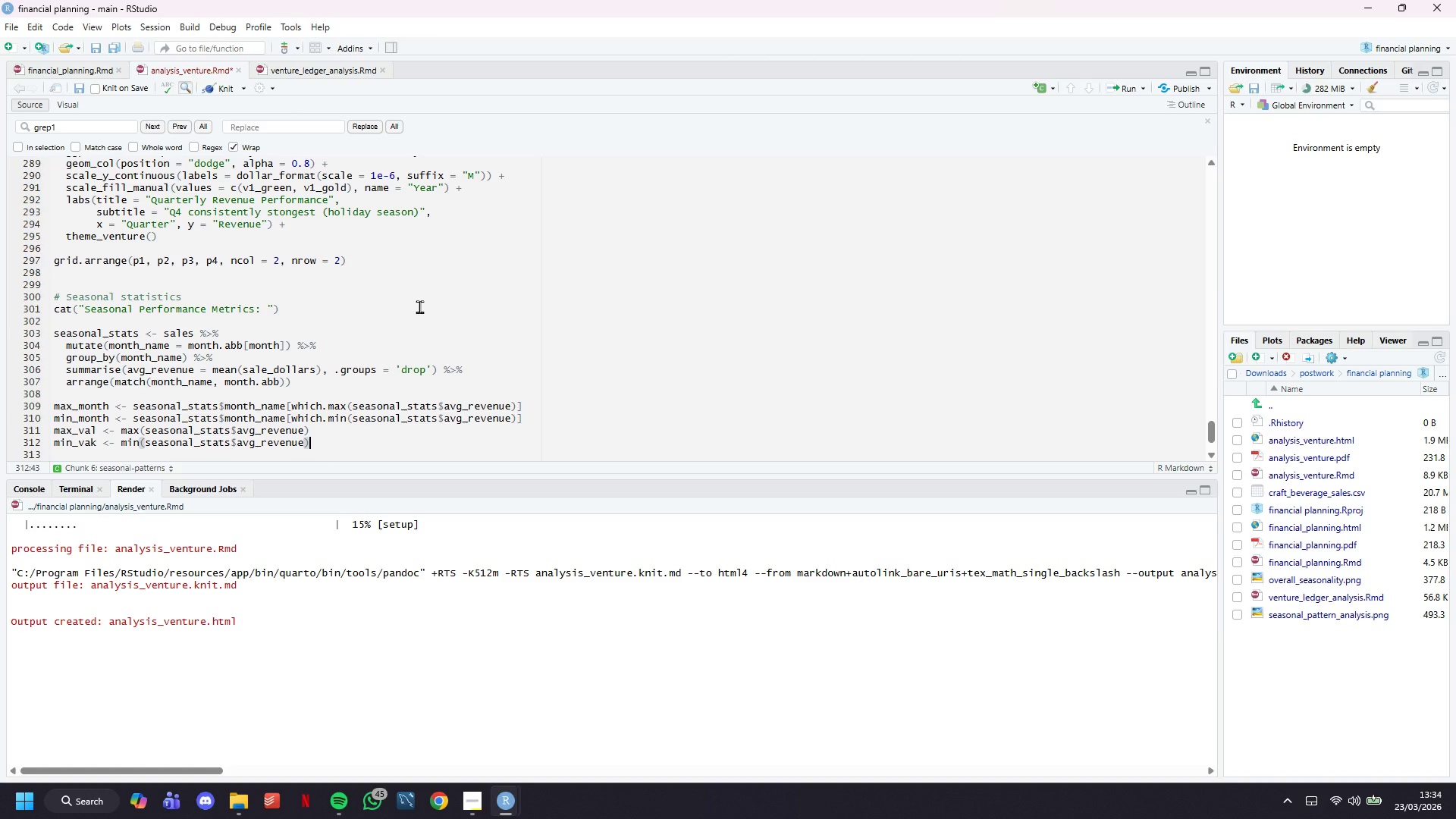 
key(Enter)
 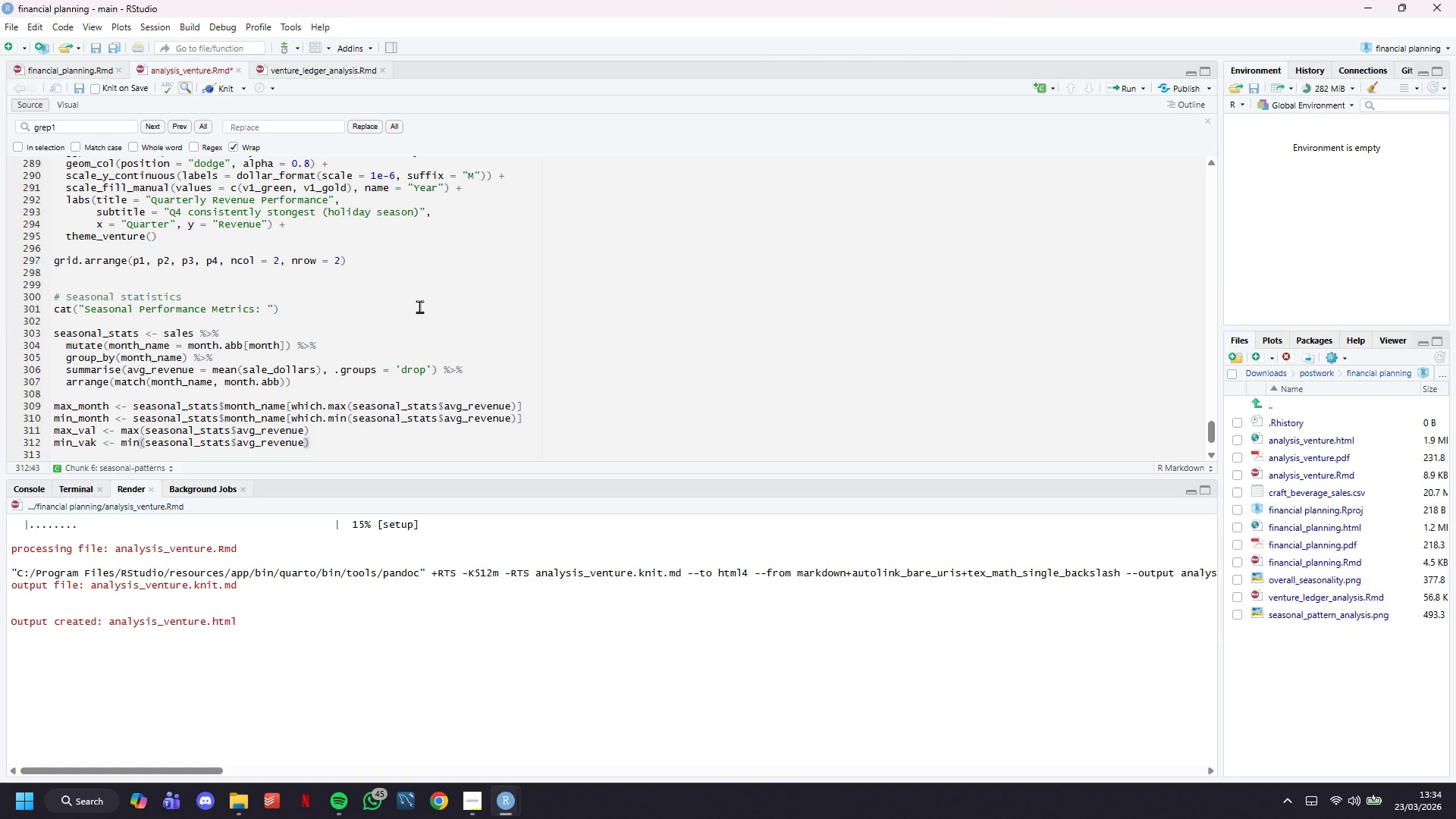 
key(Enter)
 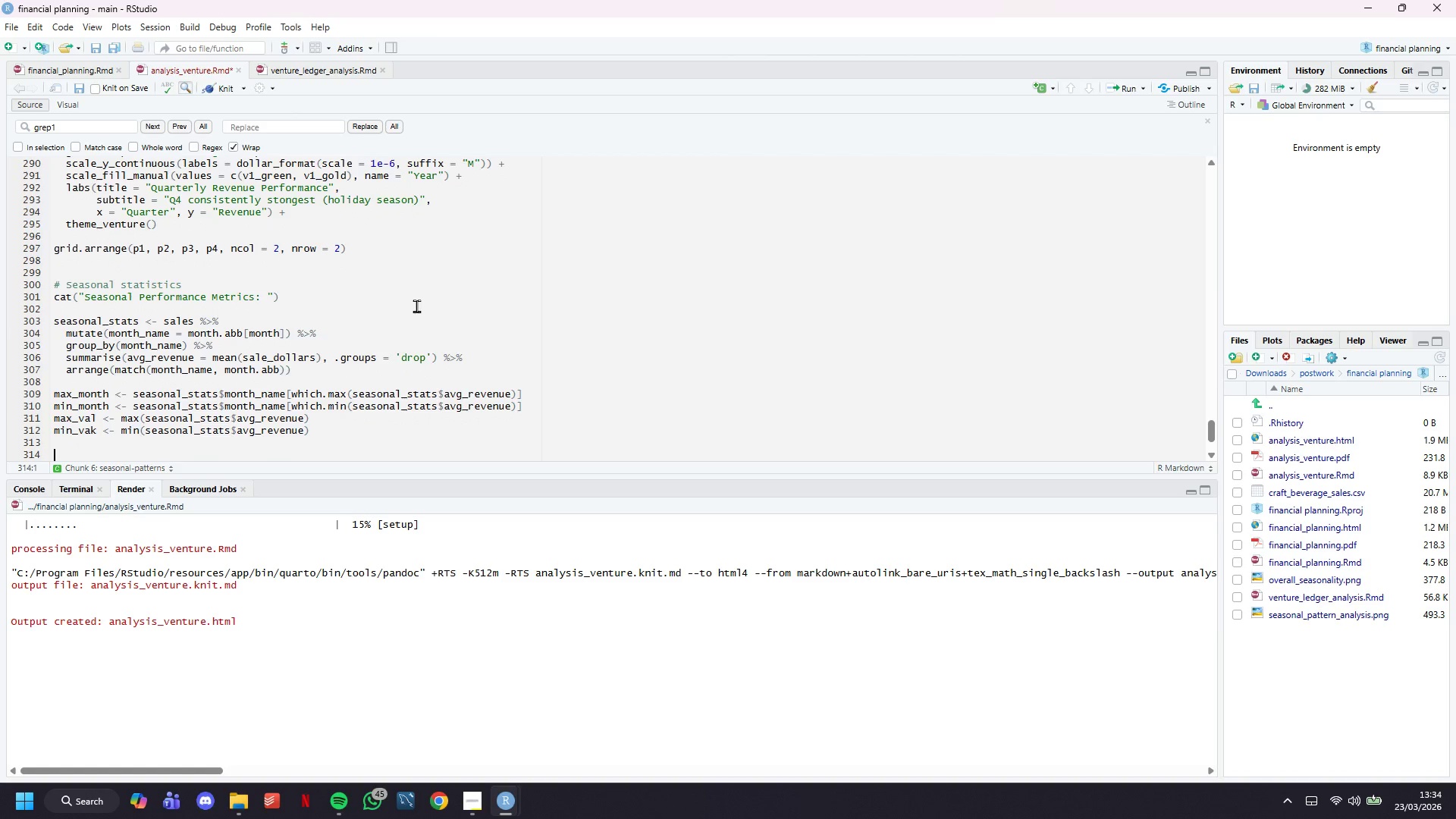 
key(Control+S)
 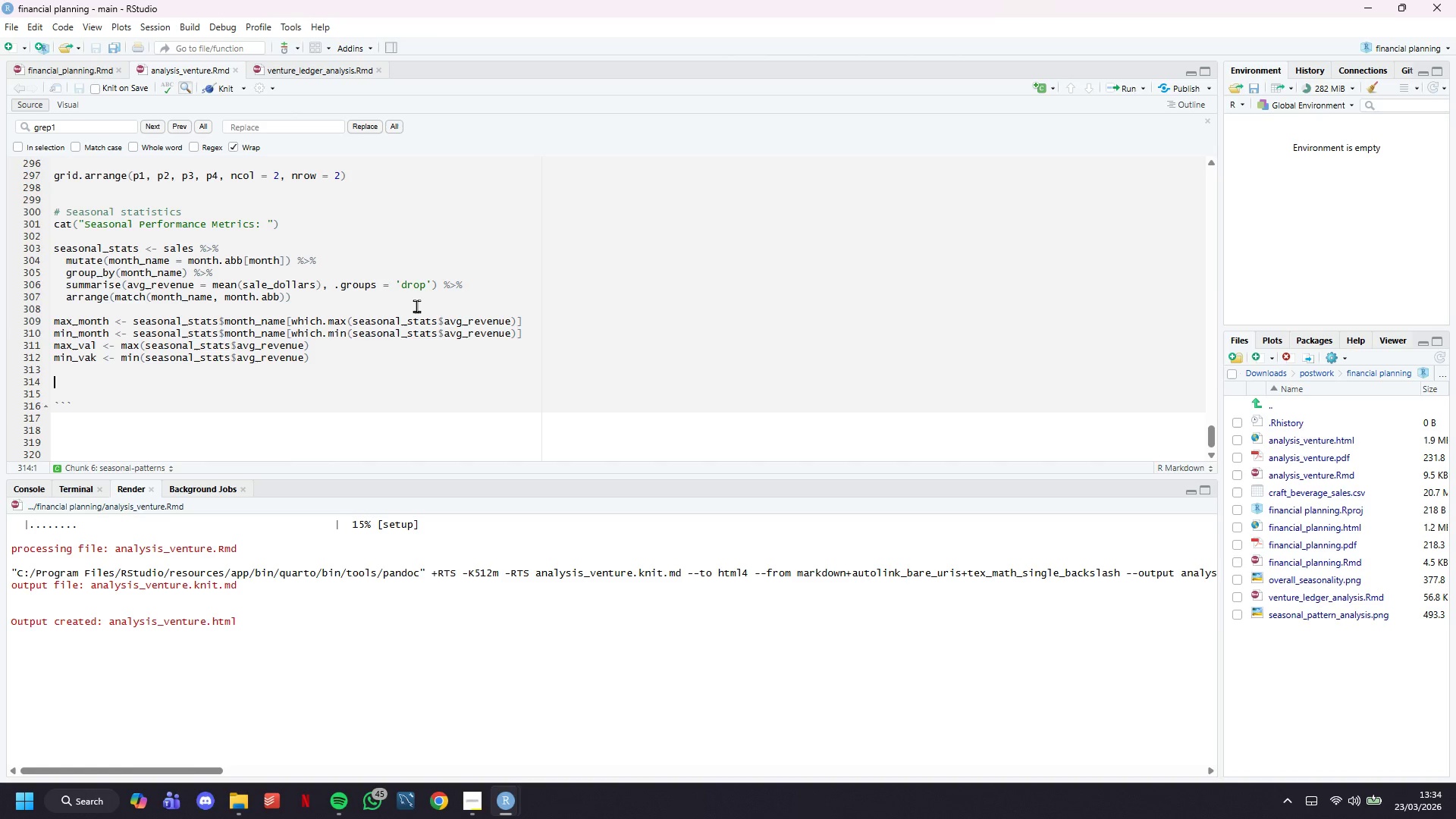 
scroll: coordinate [416, 306], scroll_direction: down, amount: 6.0
 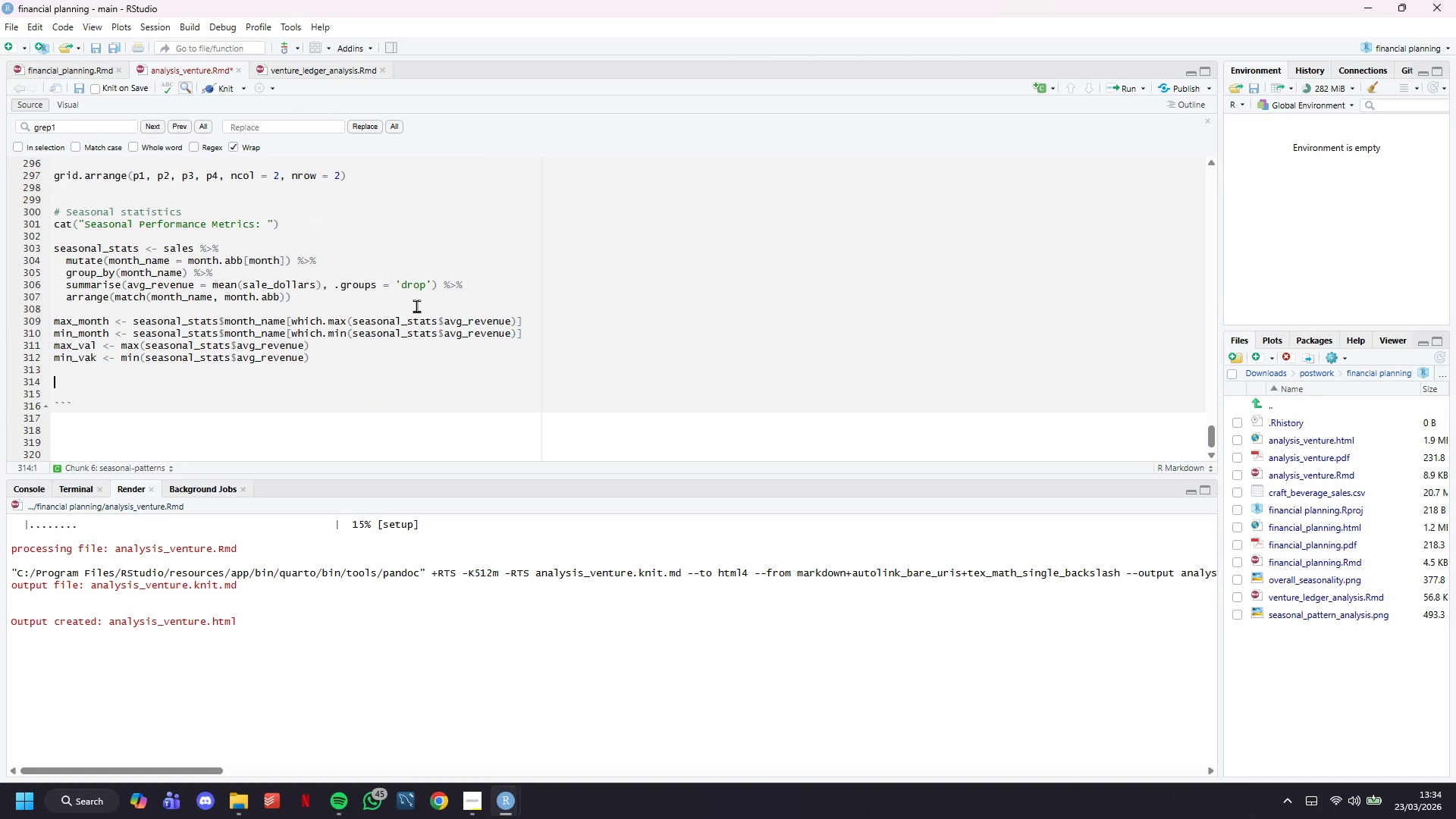 
type(cat(sprintf(" Peak month: %s ($))
 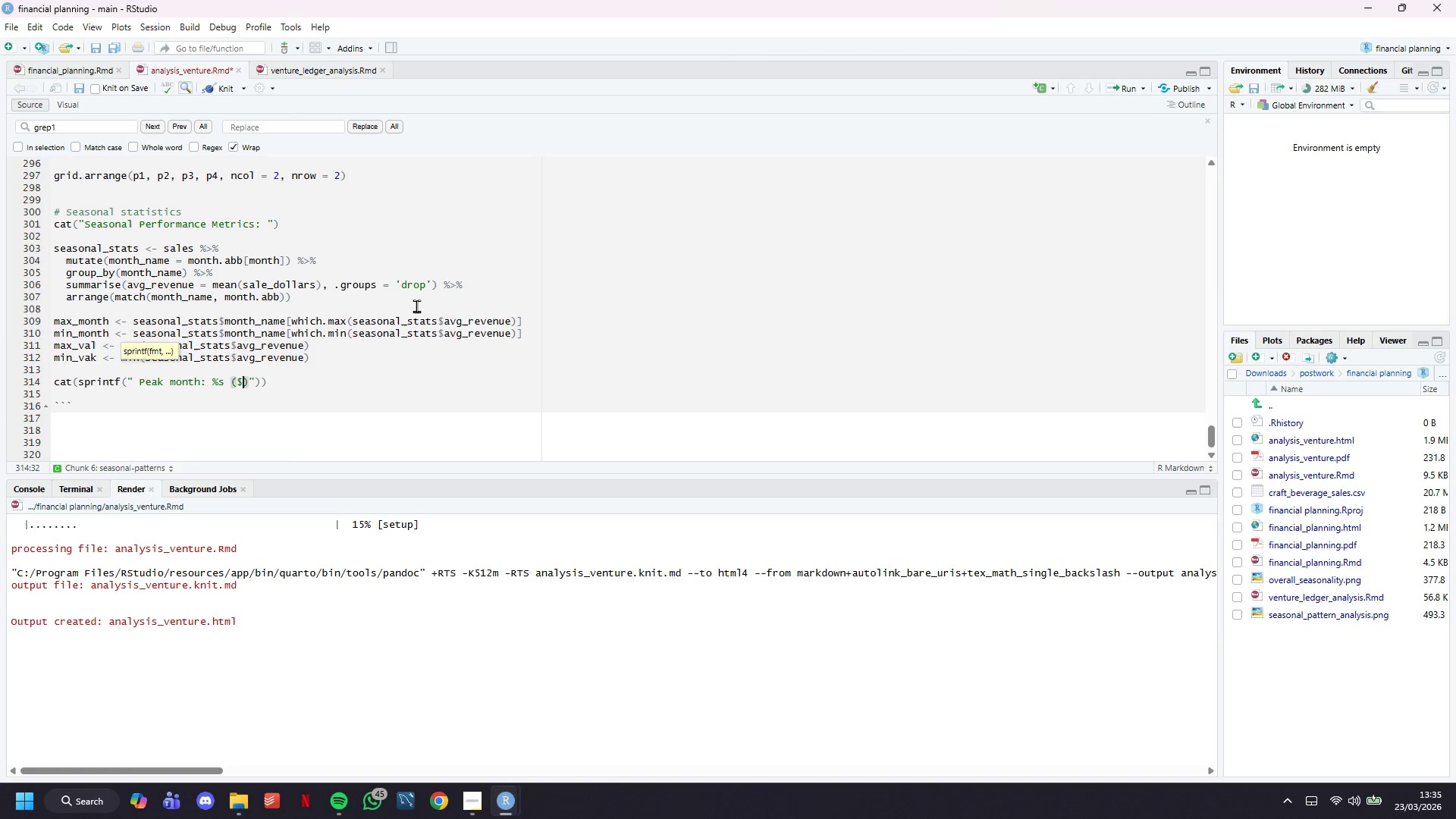 
 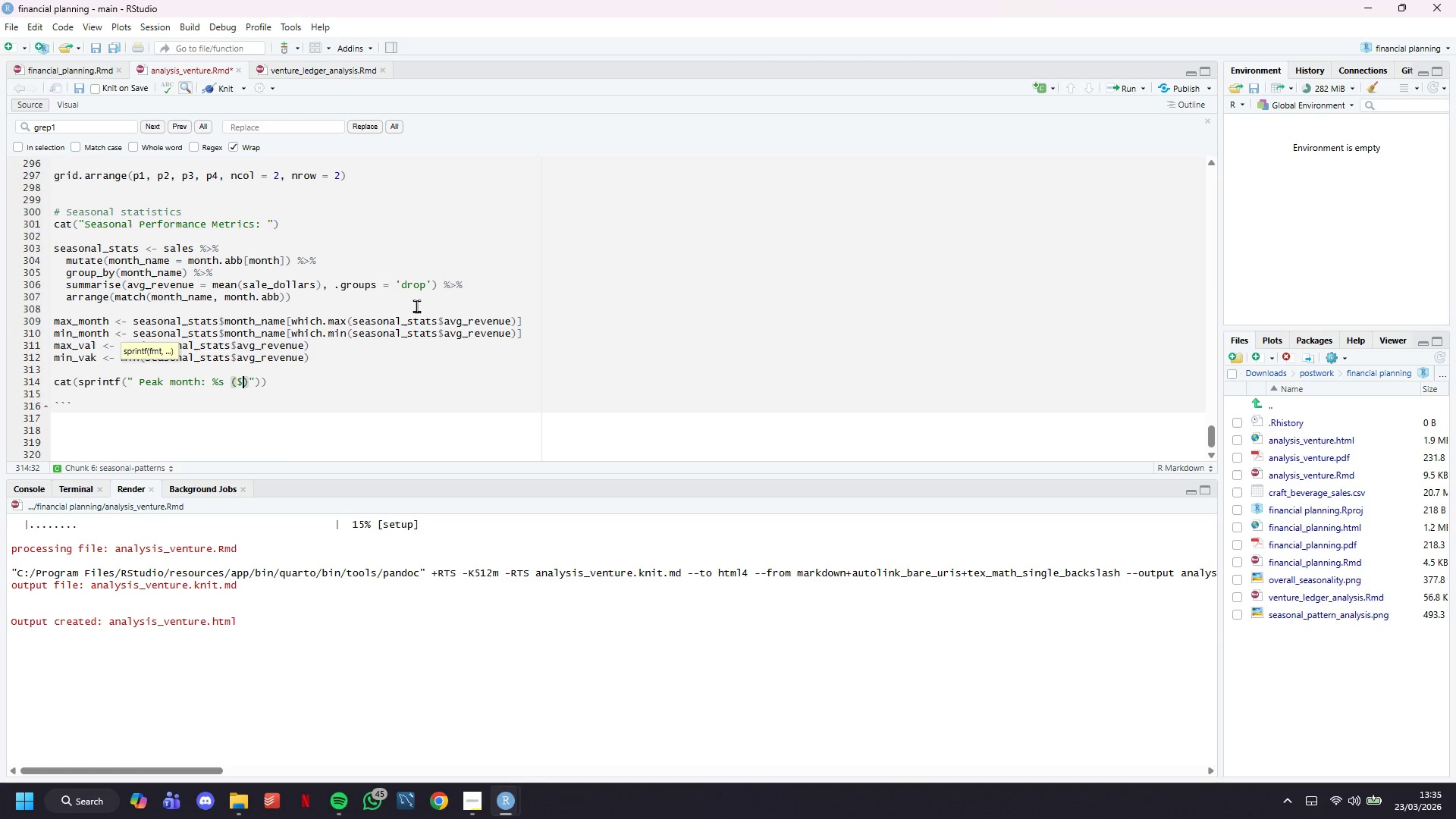 
key(ArrowLeft)
 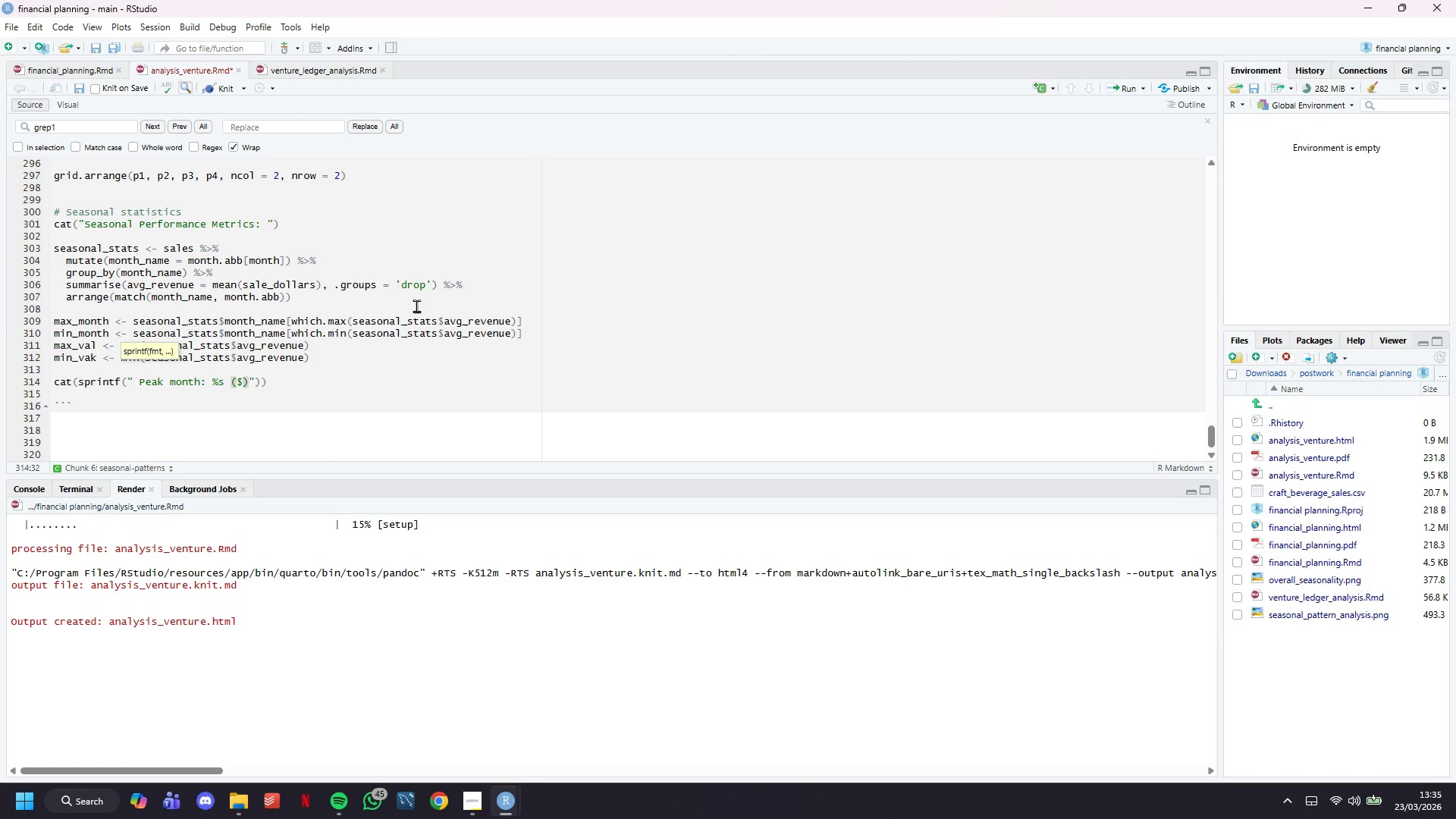 
type(%.2f avg transactions)
 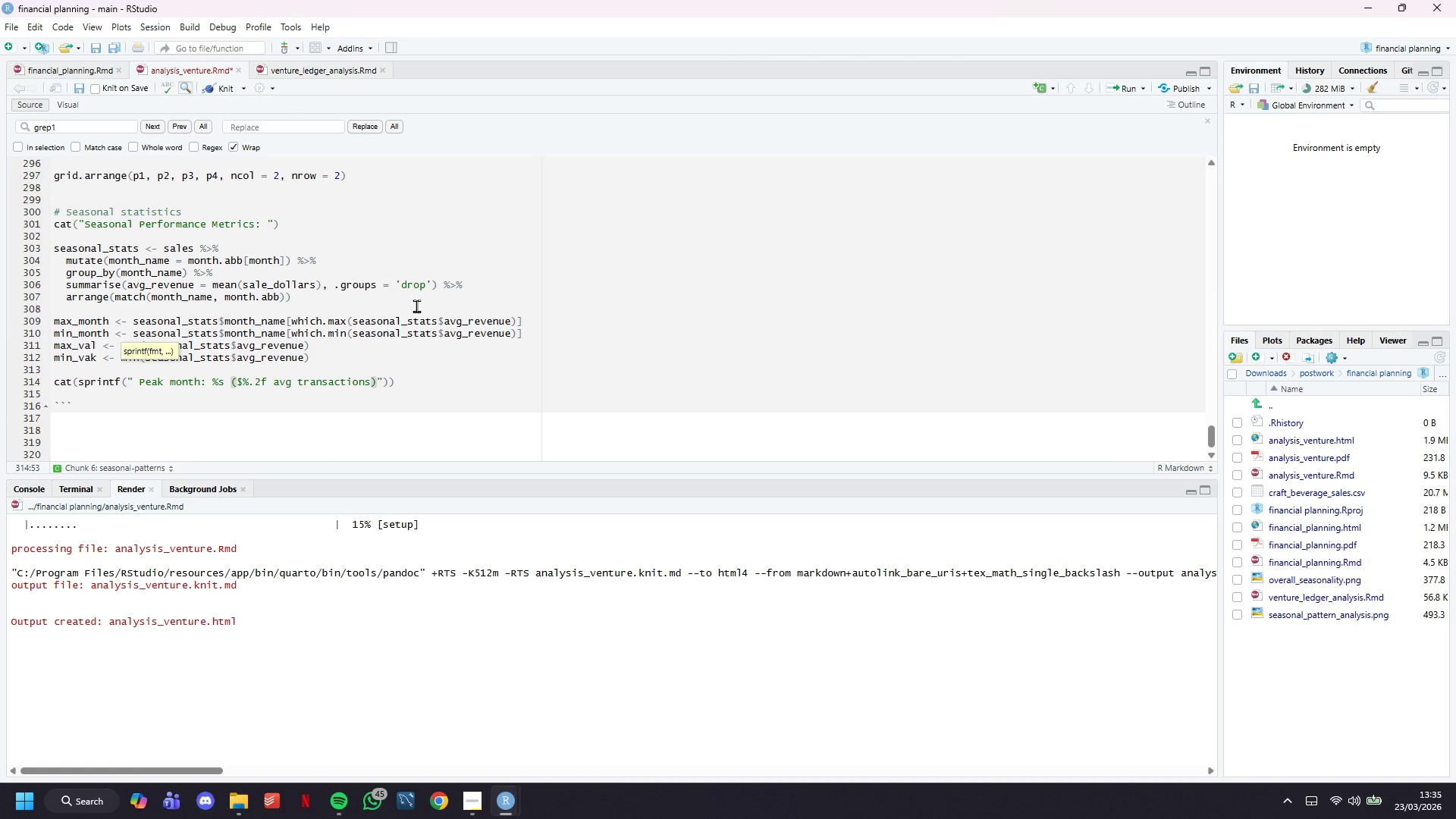 
key(ArrowRight)
 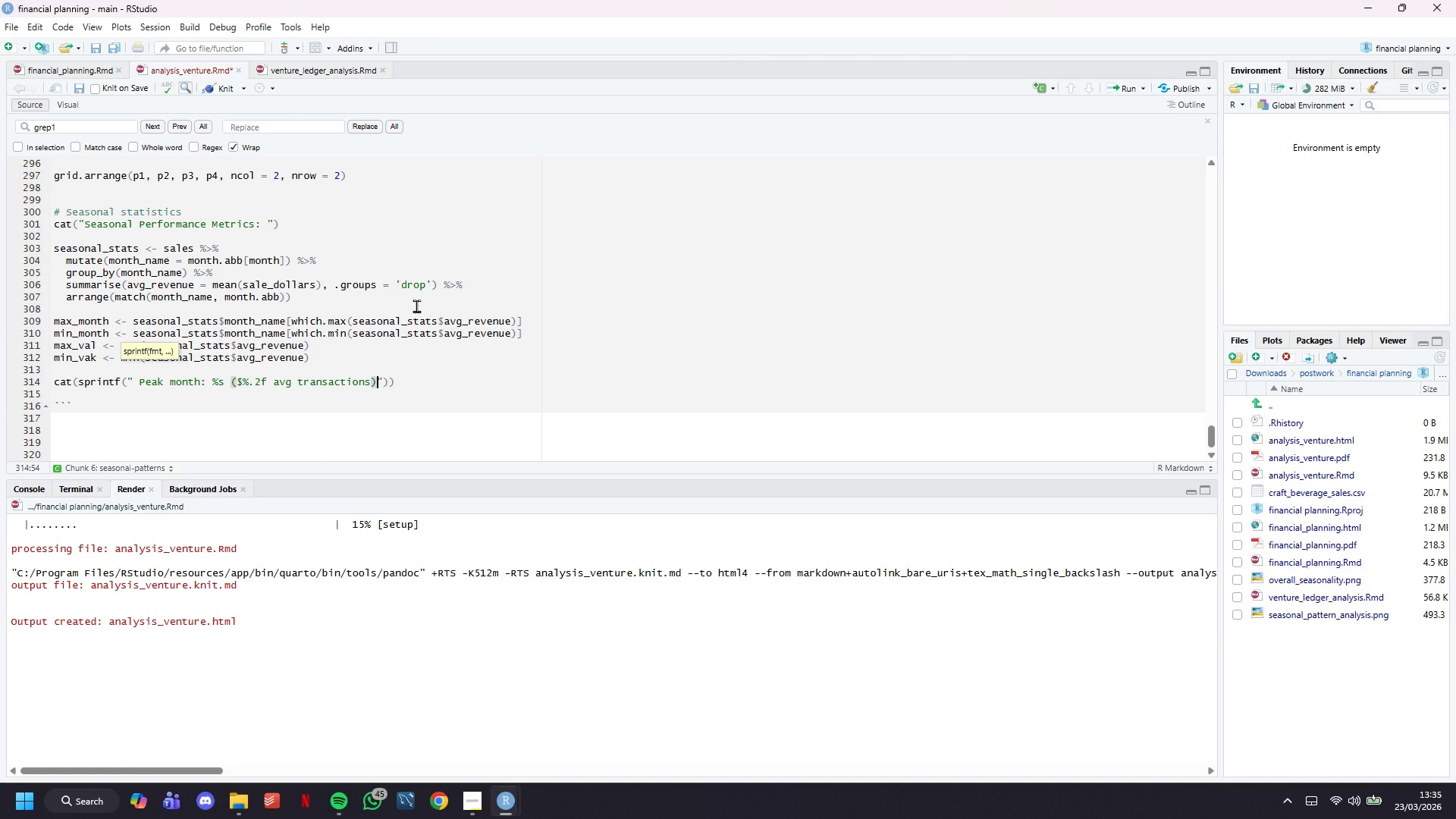 
key(ArrowRight)
 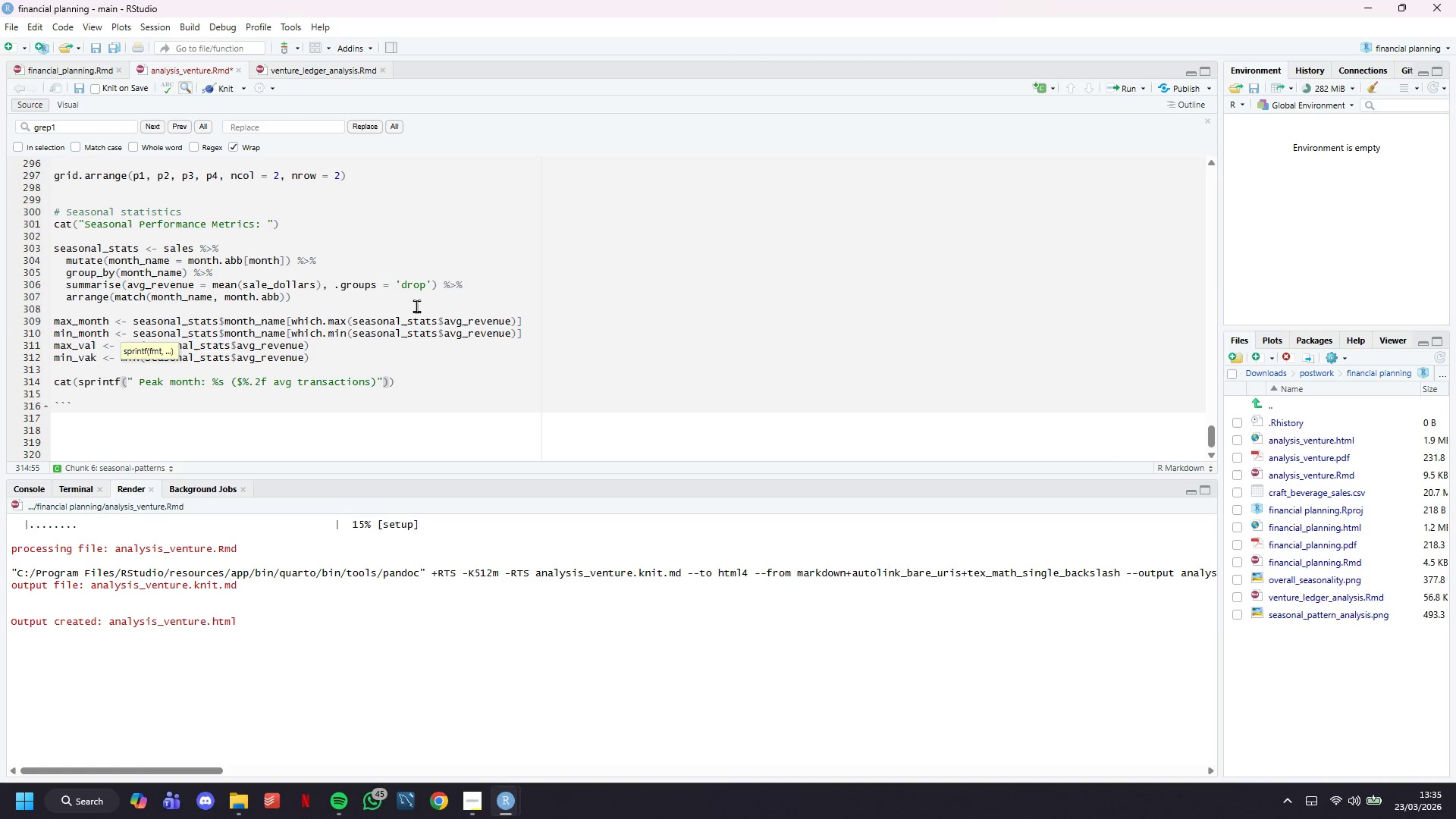 
type(, max_month, max_val)
 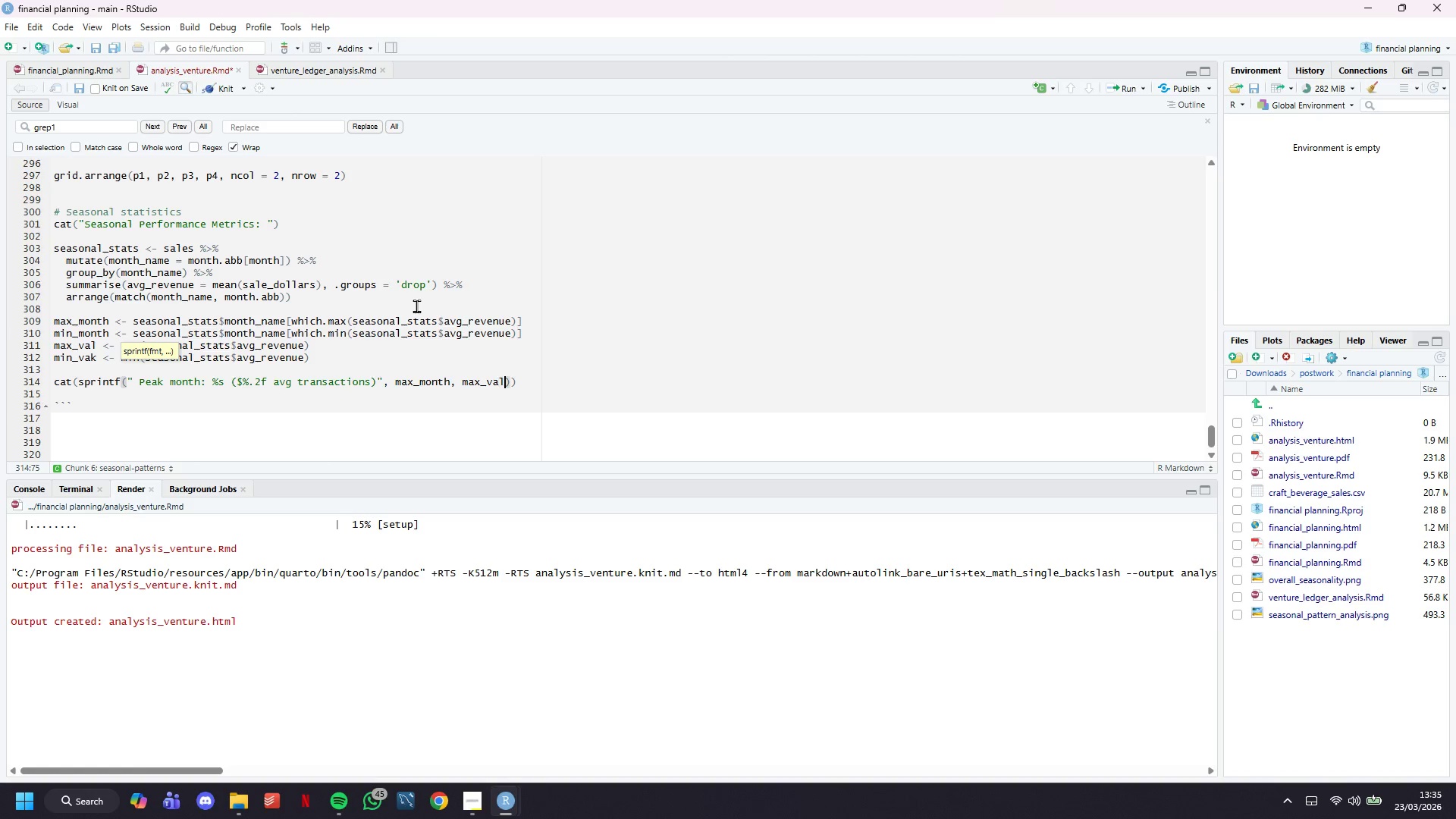 
key(Control+S)
 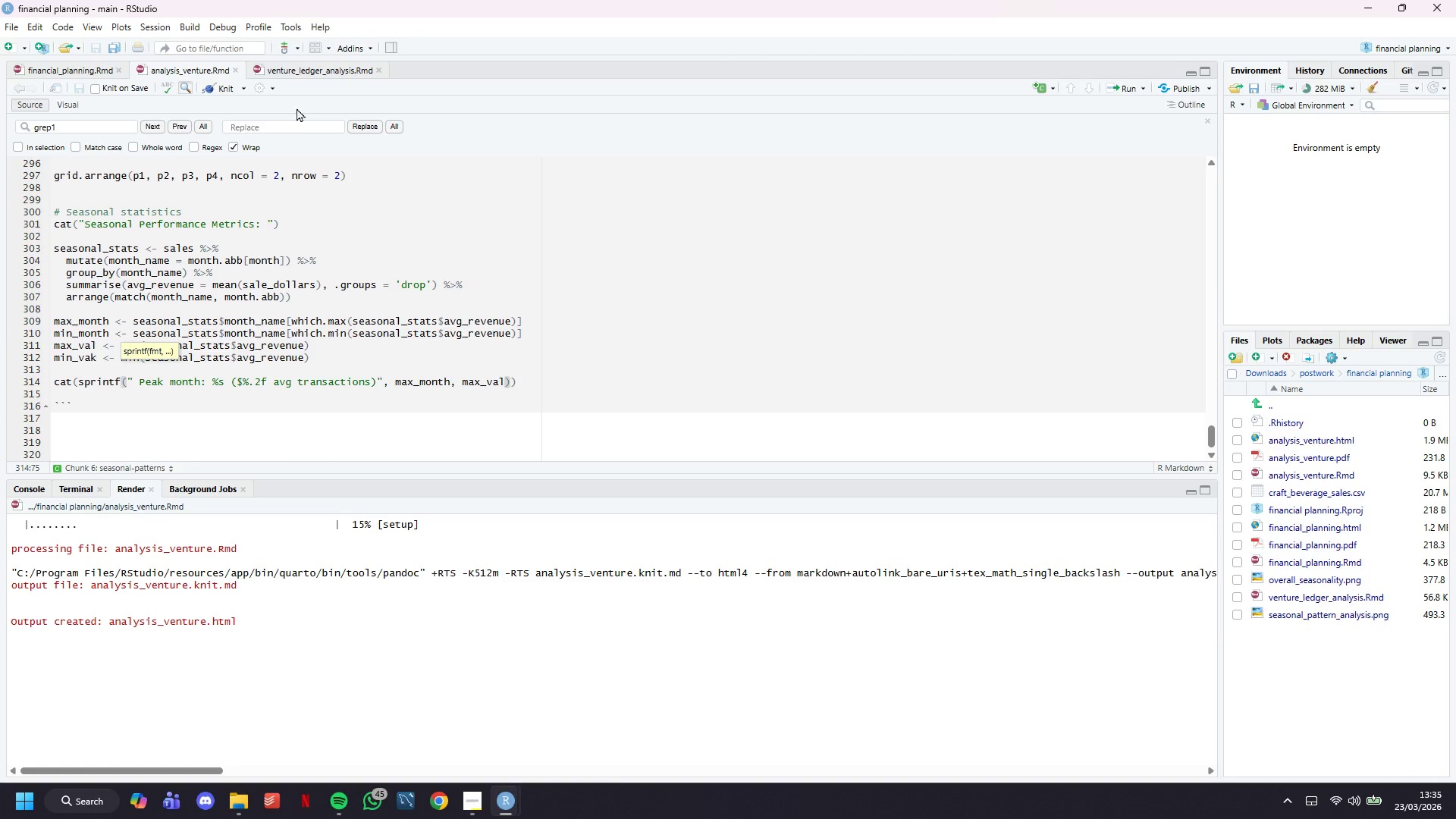 
left_click([228, 86])
 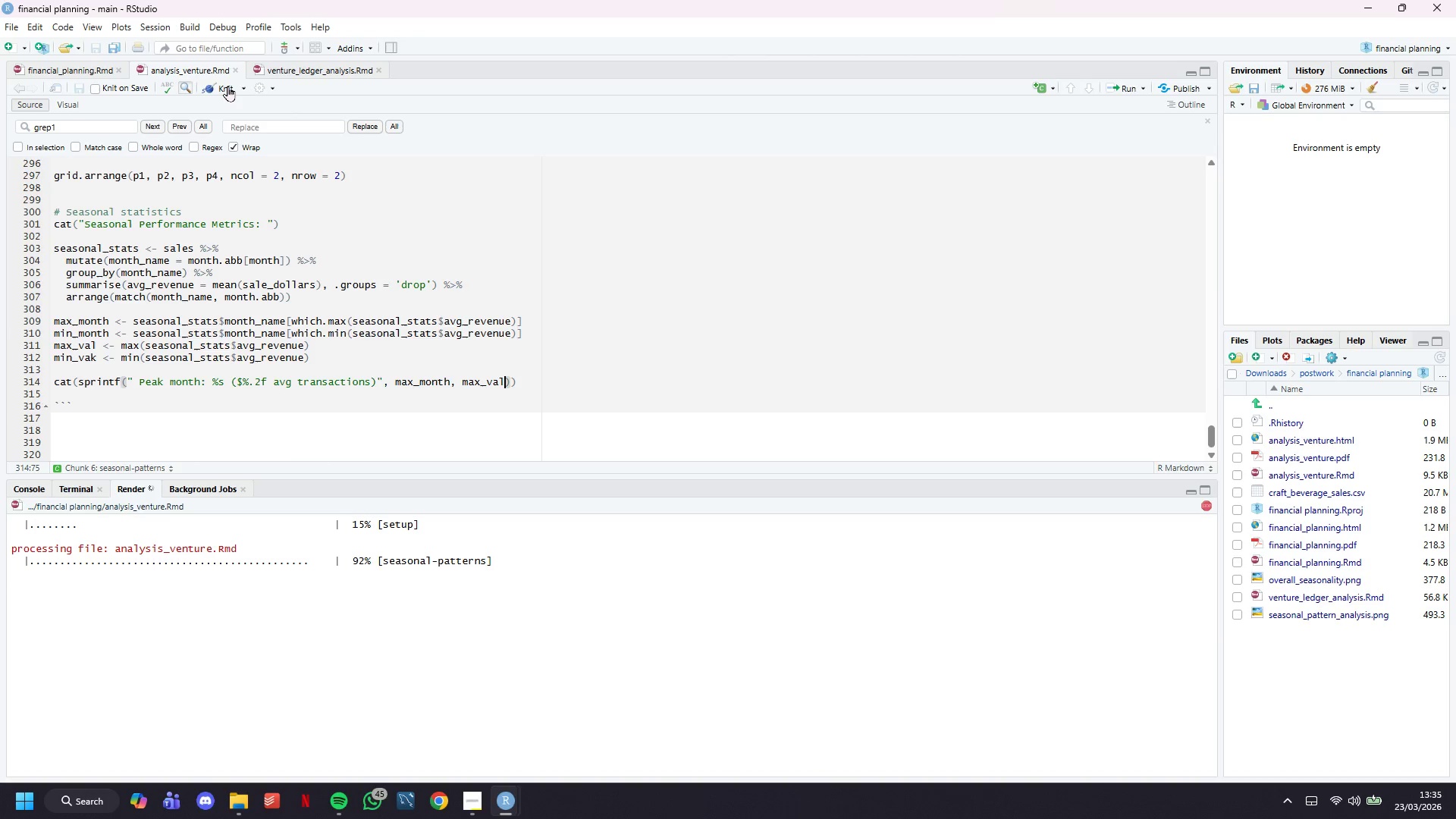 
wait(23.48)
 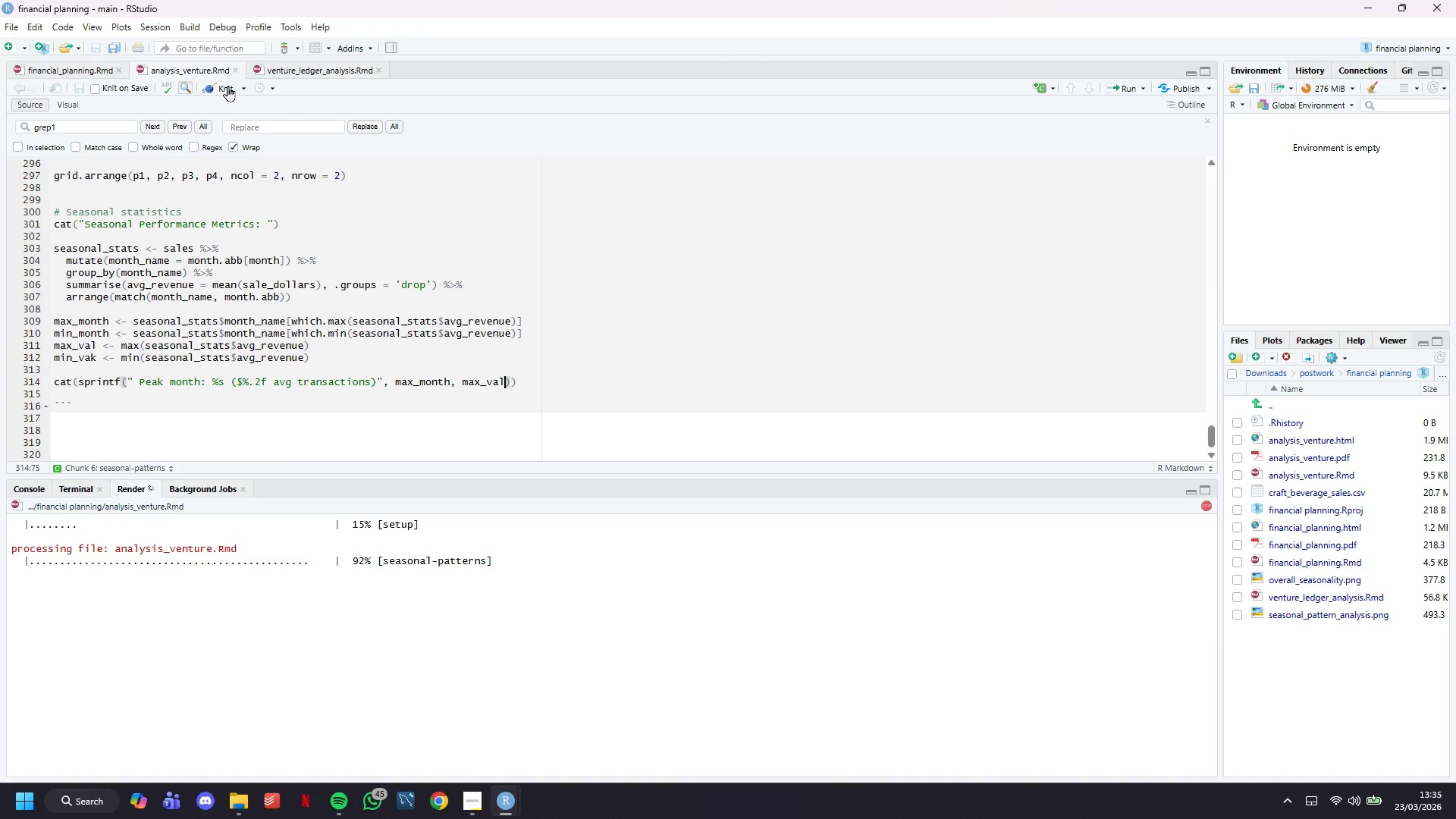 
scroll: coordinate [616, 293], scroll_direction: down, amount: 36.0
 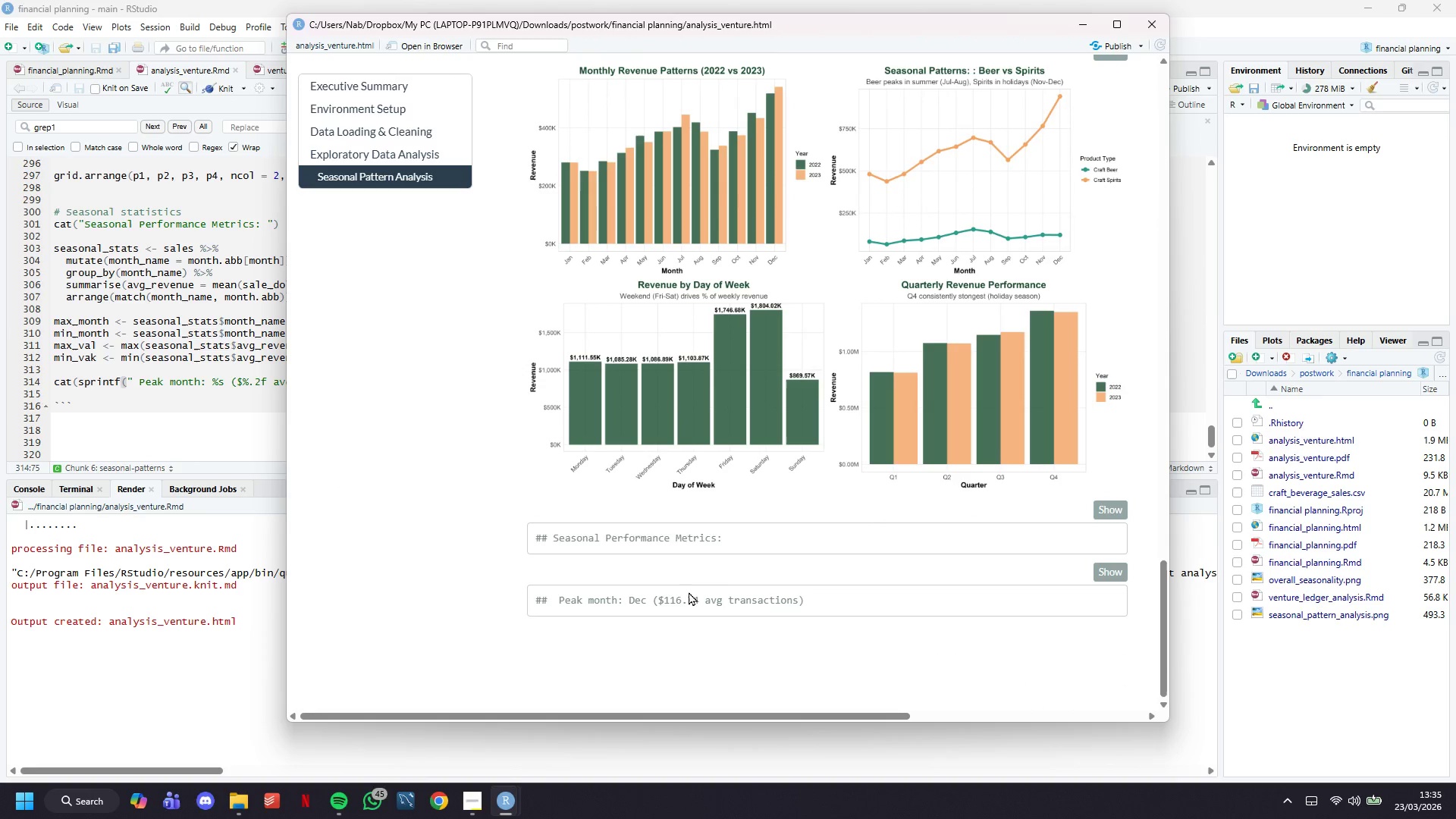 
double_click([689, 592])
 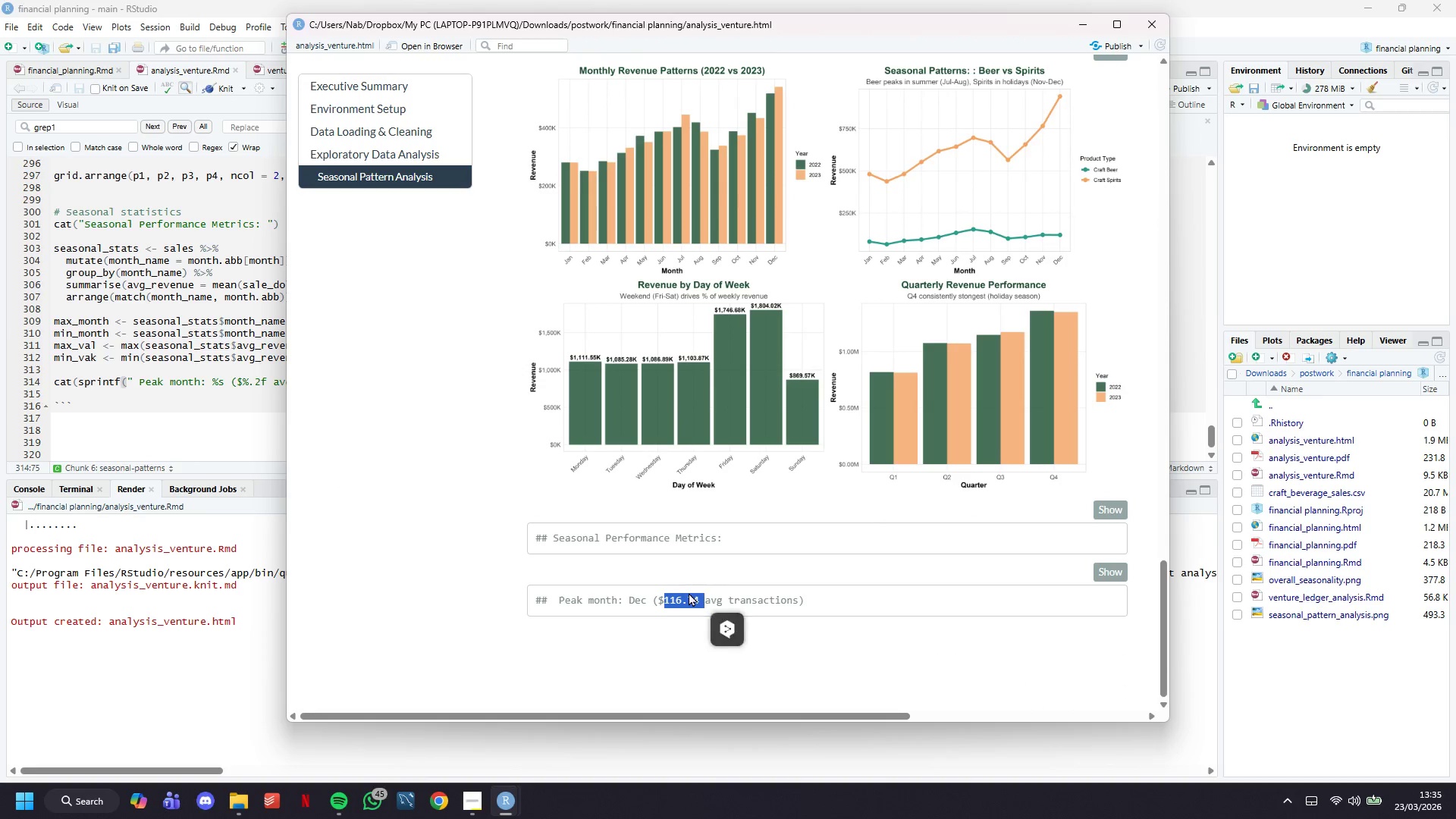 
triple_click([689, 592])
 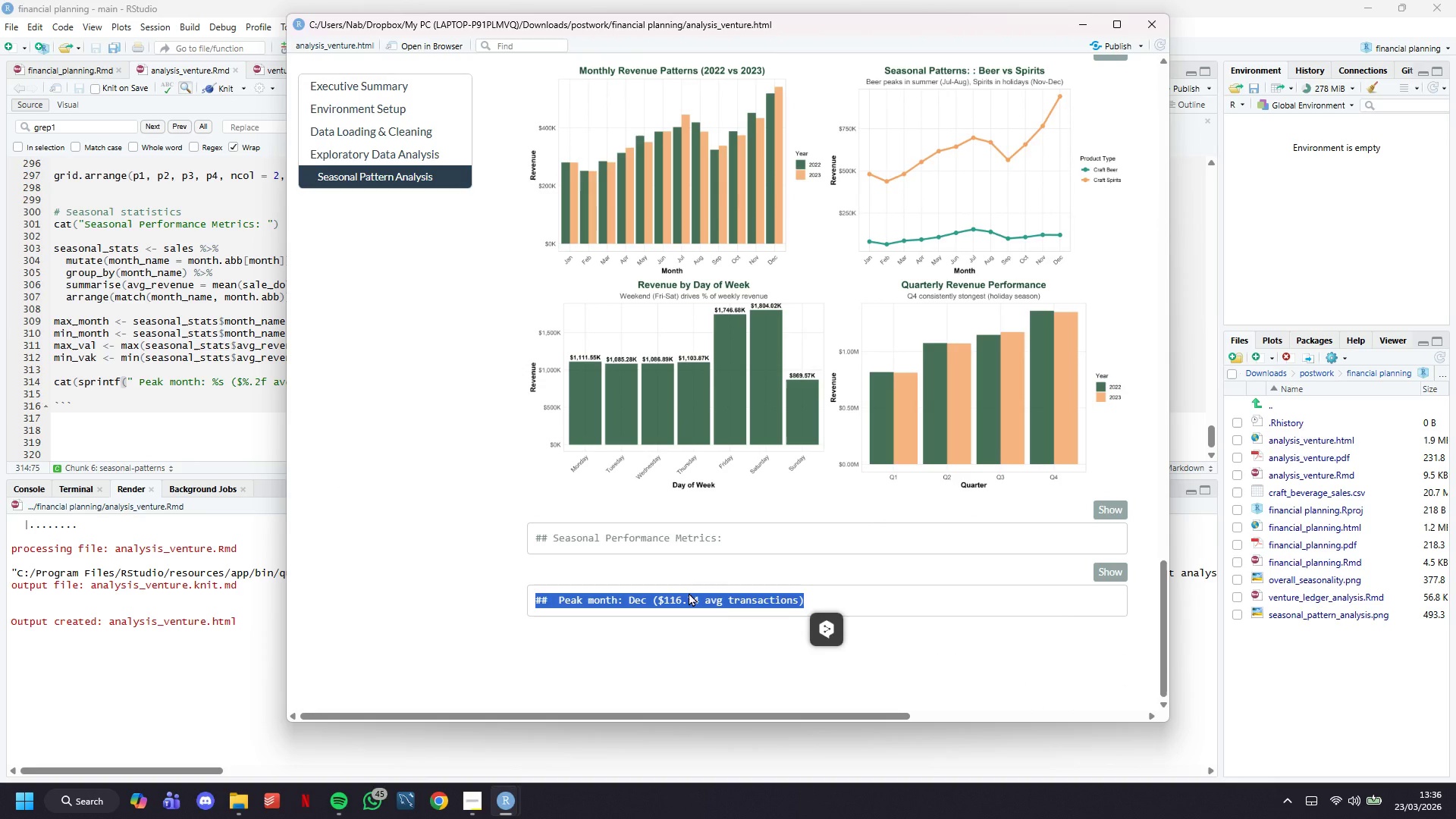 
wait(12.27)
 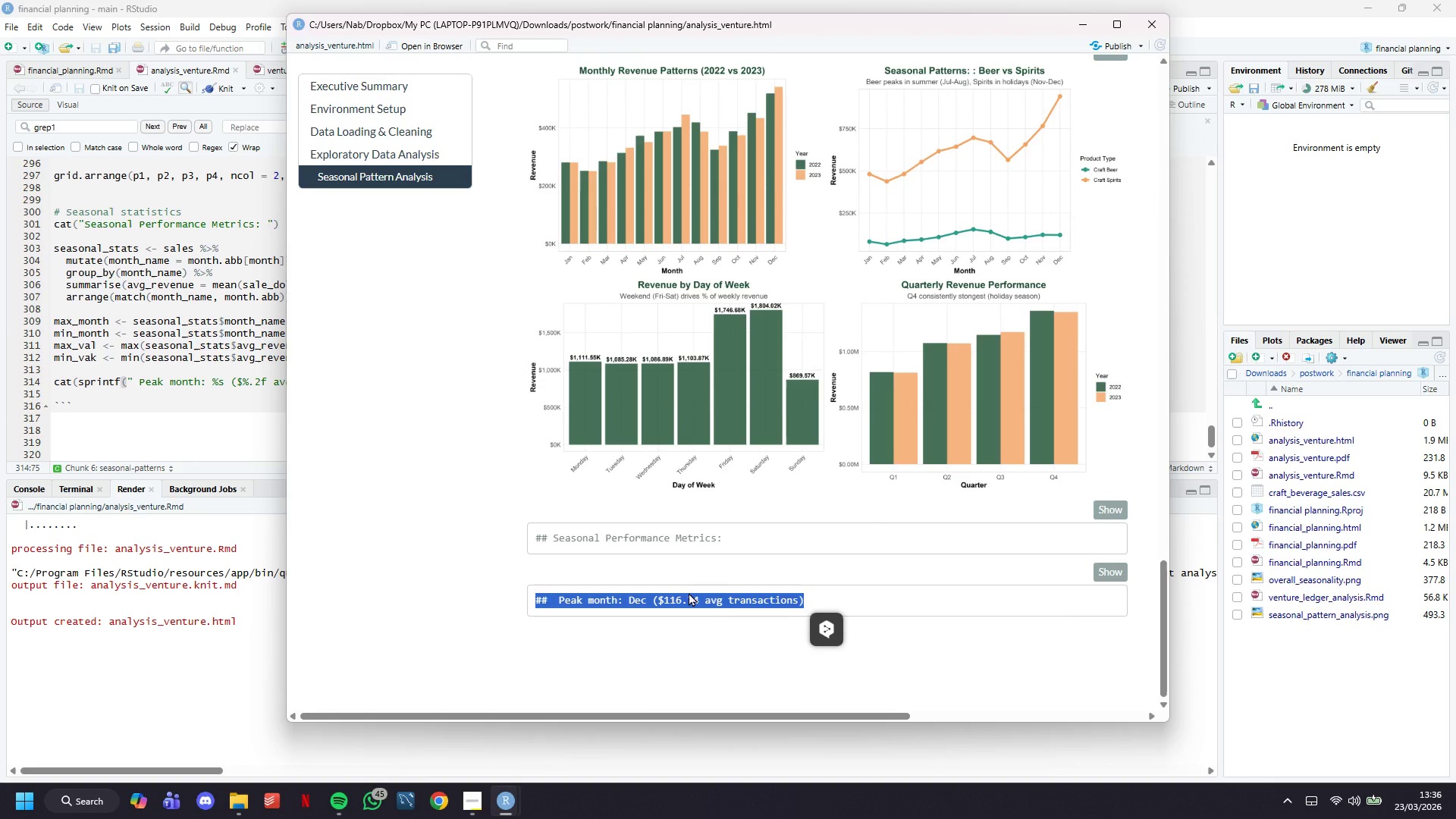 
double_click([210, 390])
 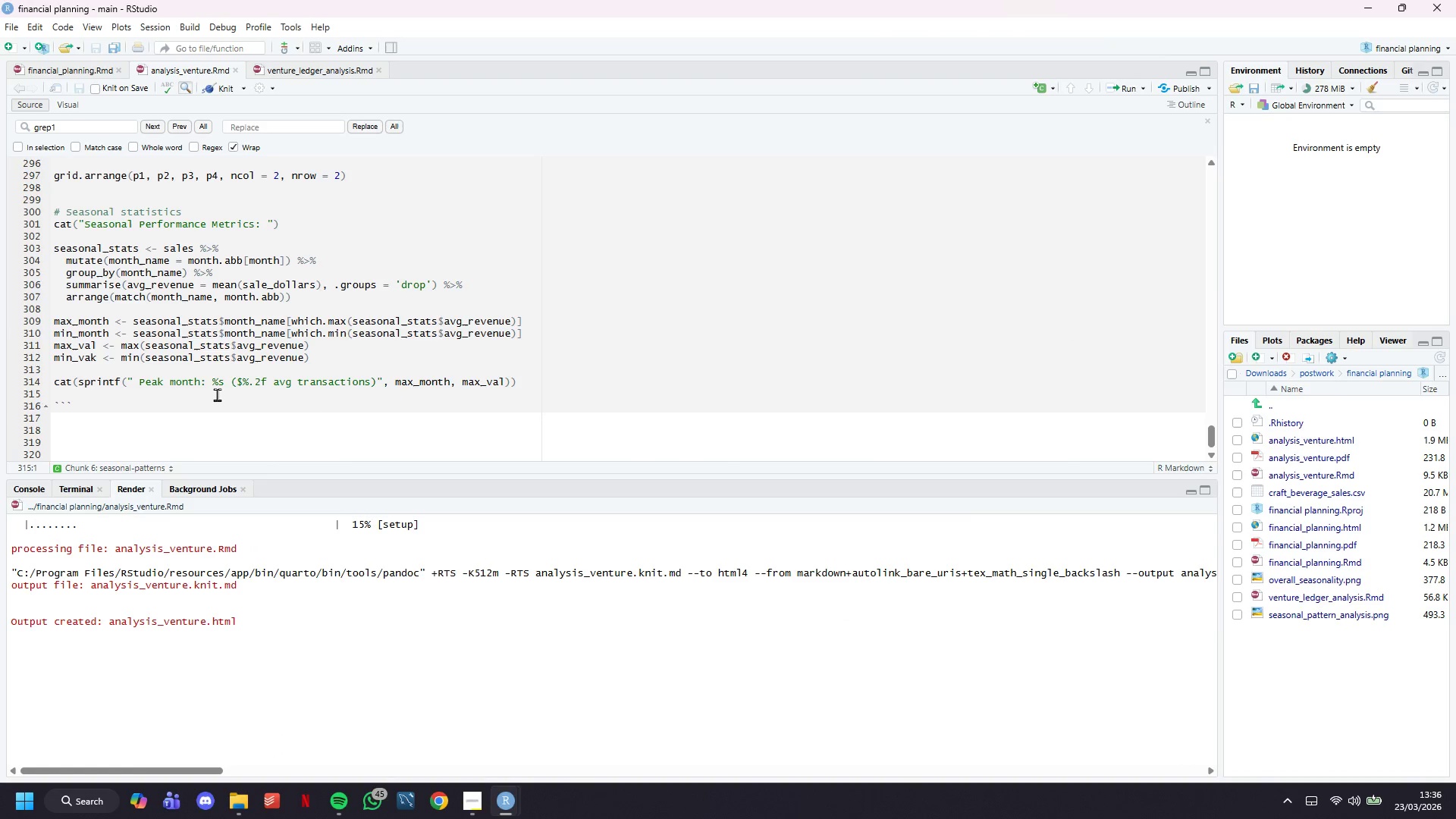 
key(Enter)
 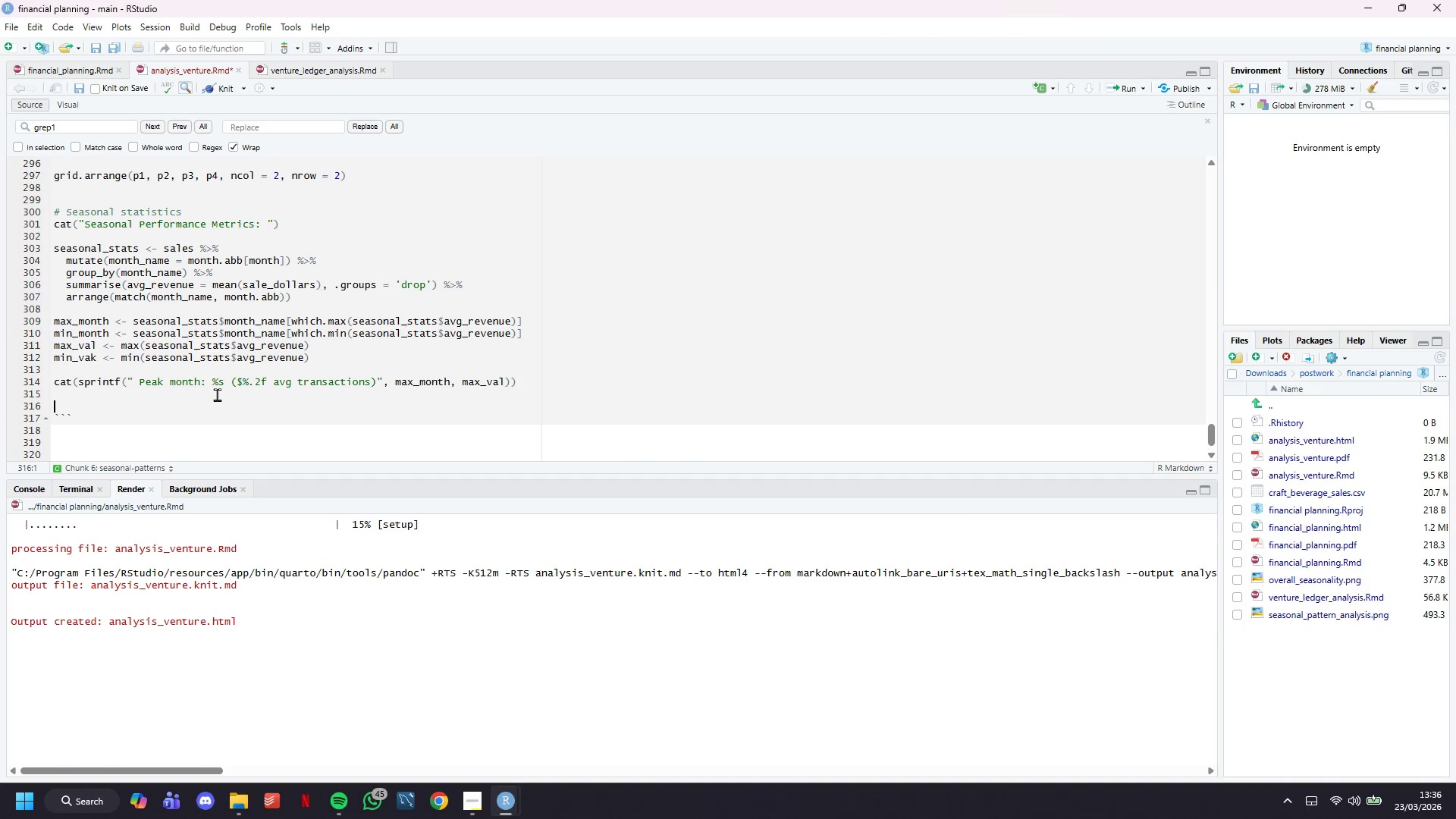 
key(ArrowUp)
 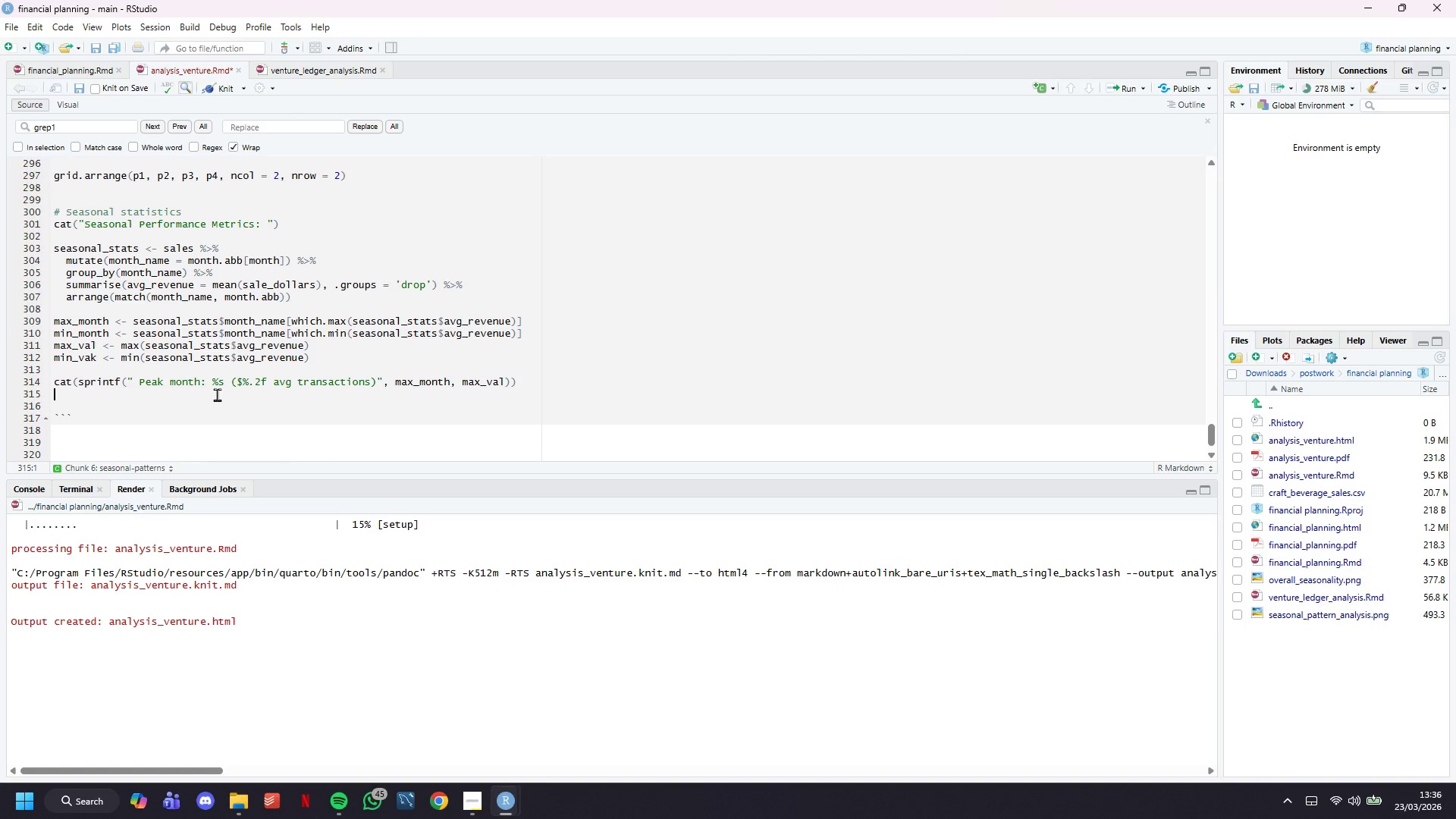 
type(cat(sprintf(" Through month: %s ($))
 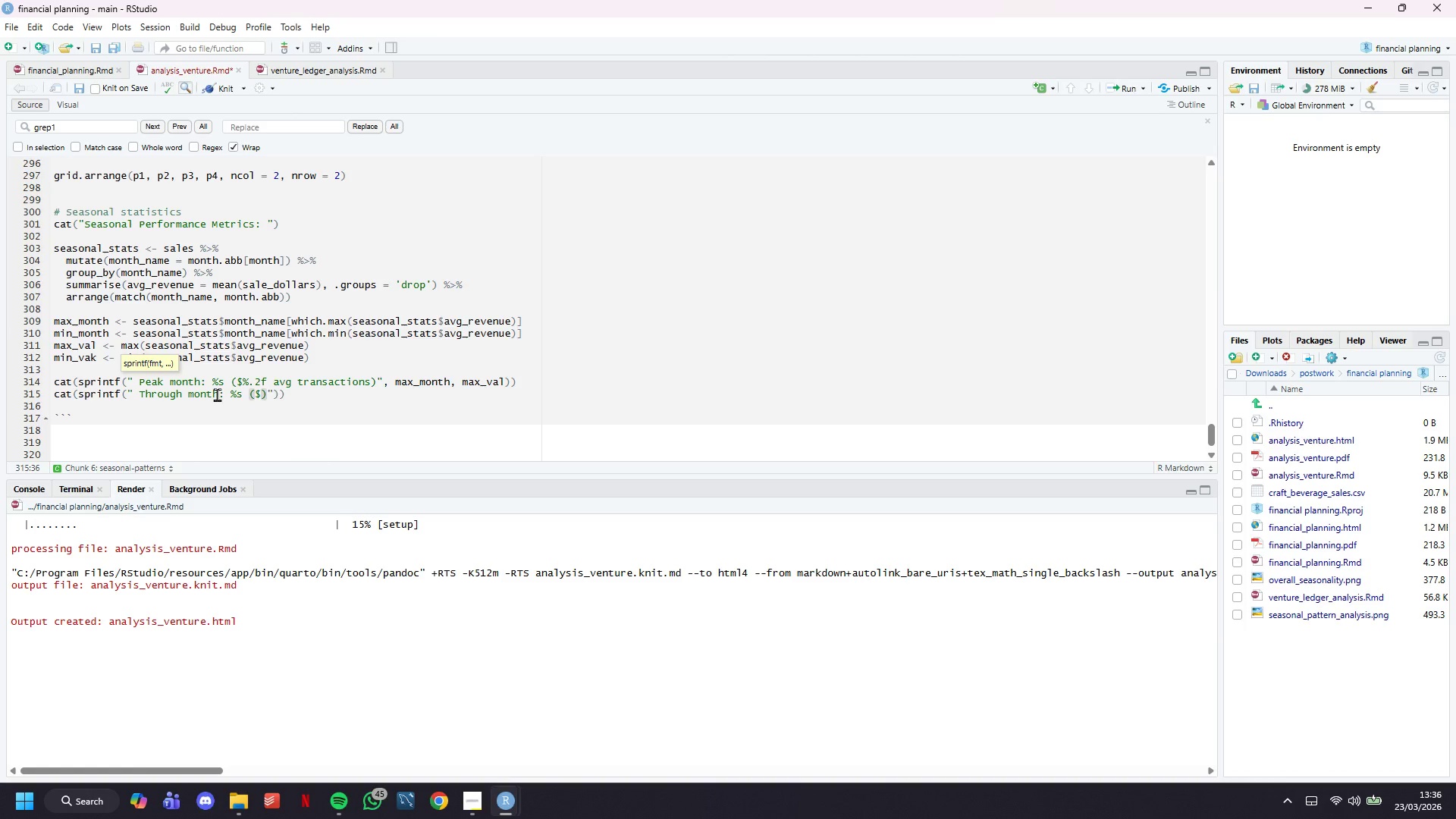 
key(ArrowLeft)
 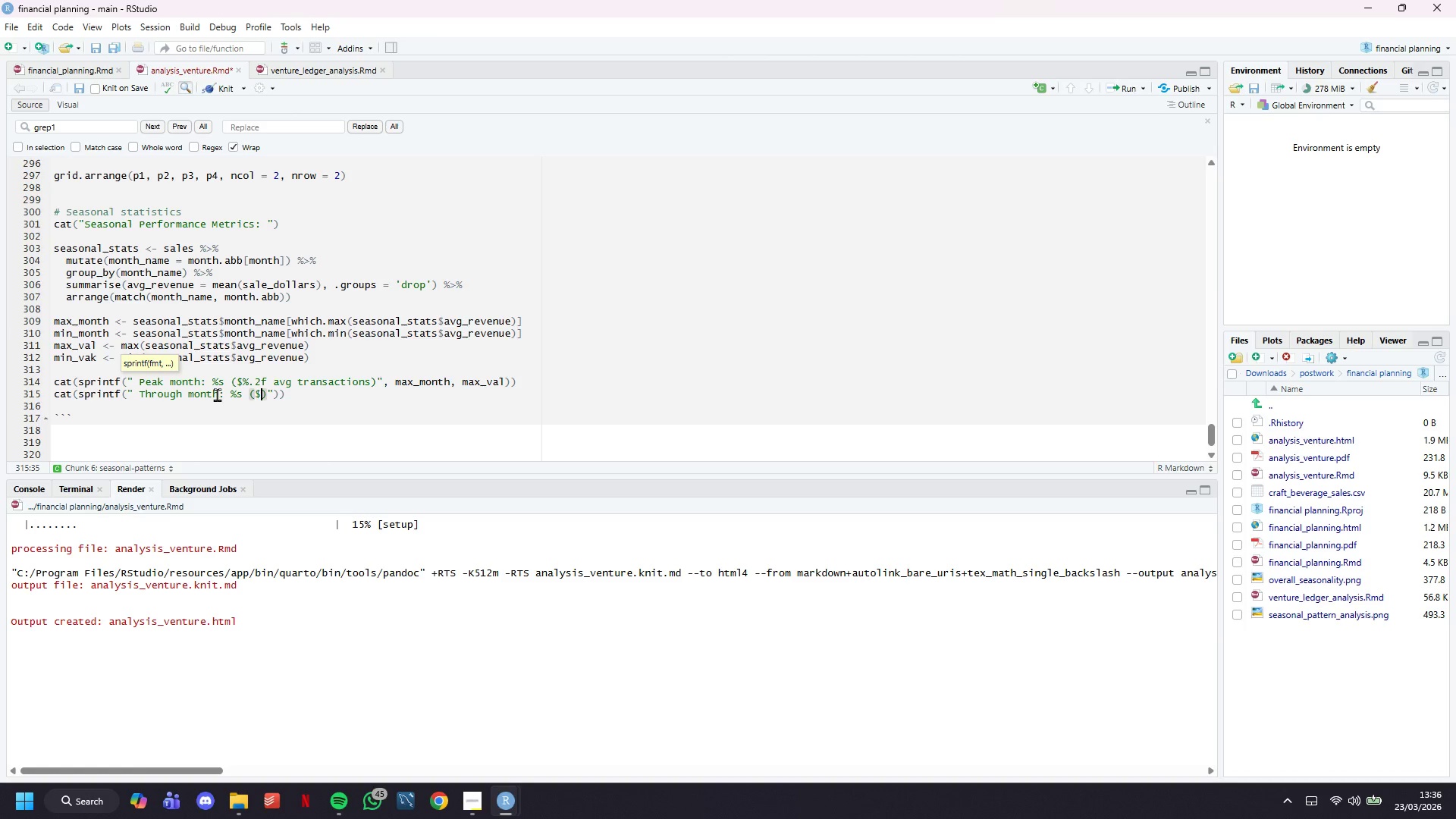 
type(%.2f ab=vg t)
key(Backspace)
key(Backspace)
key(Backspace)
key(Backspace)
key(Backspace)
key(Backspace)
type(vg transaction)
 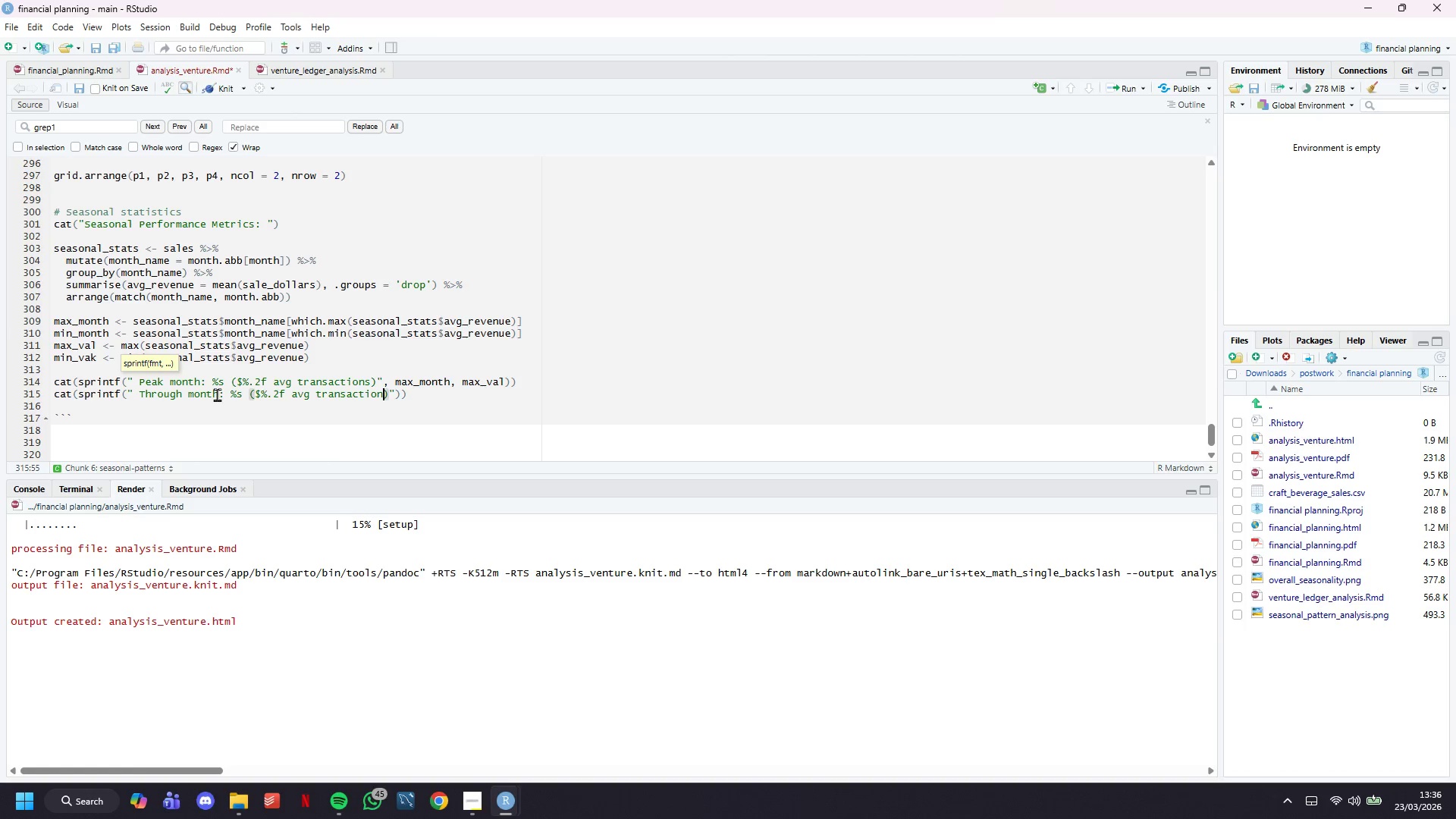 
key(ArrowRight)
 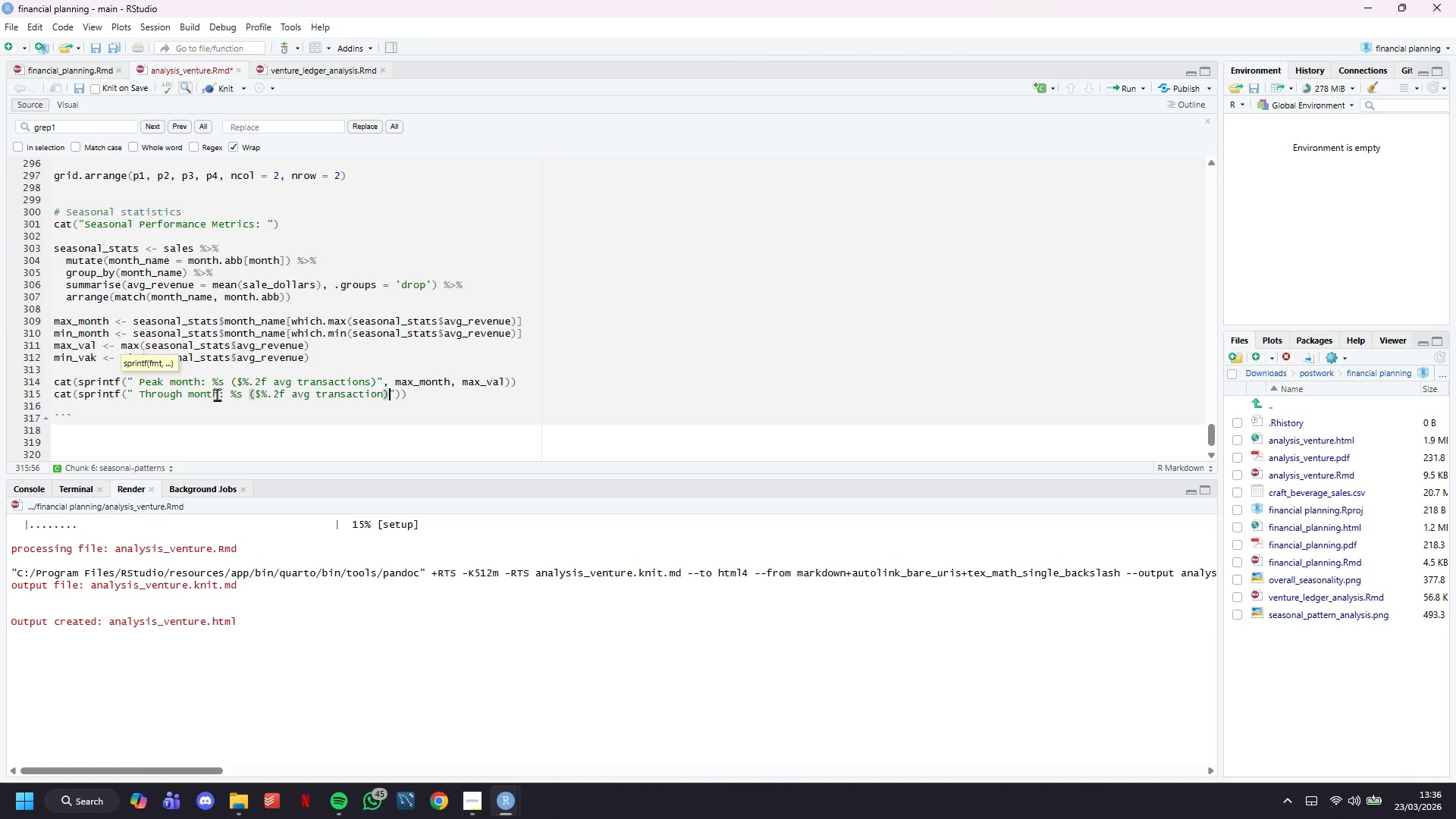 
key(ArrowRight)
 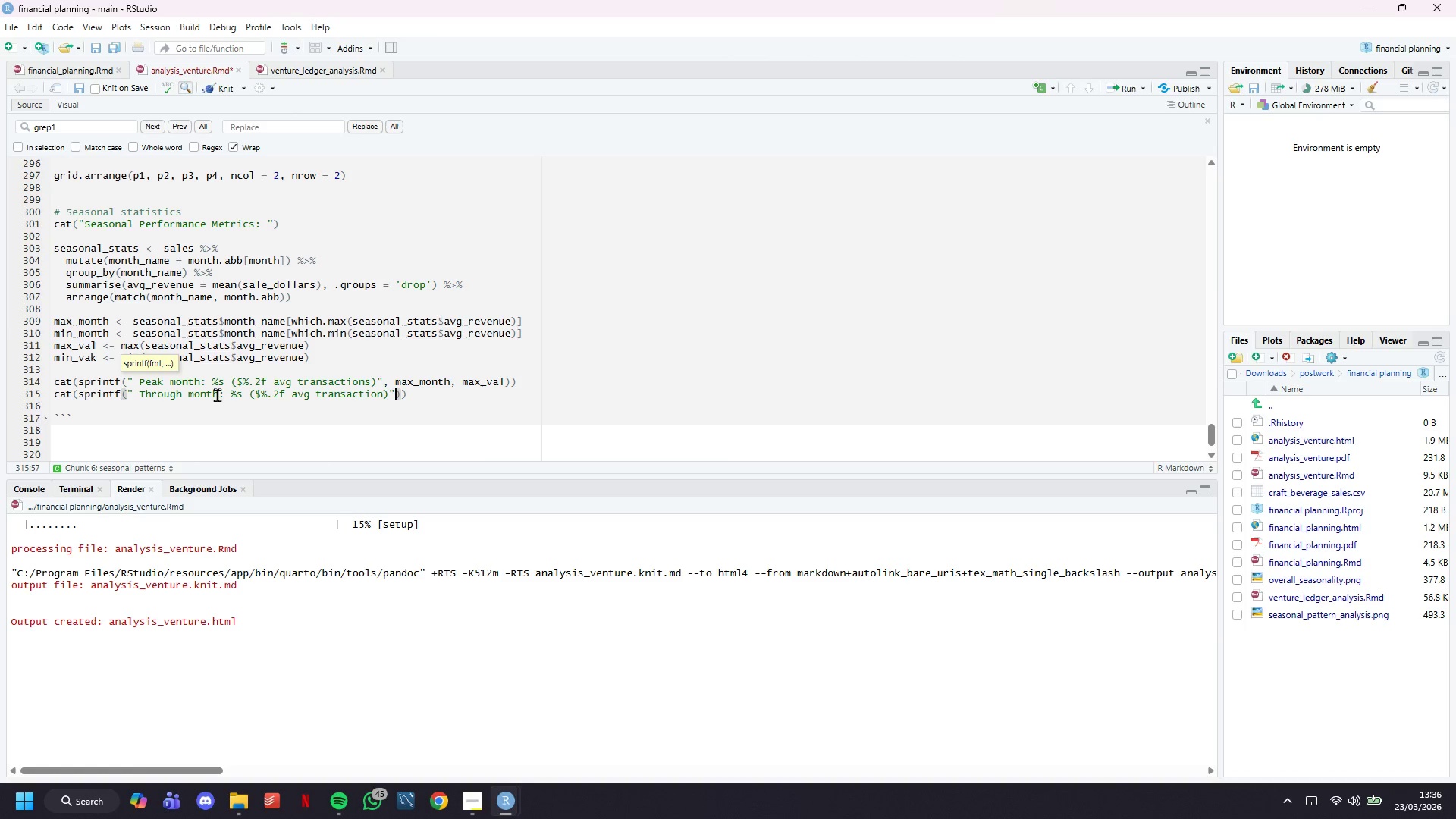 
type(, min_month, min_val)
 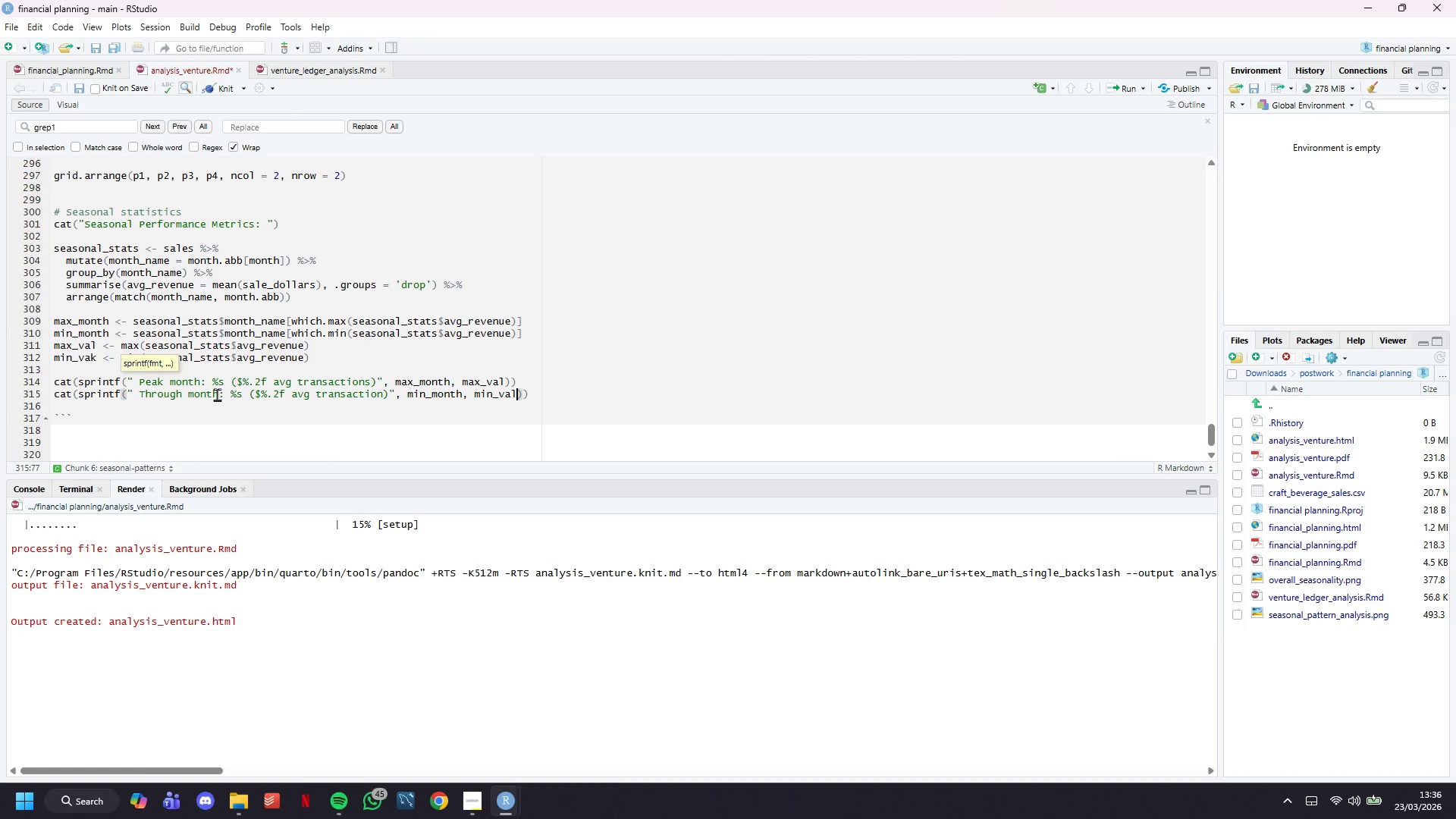 
key(ArrowRight)
 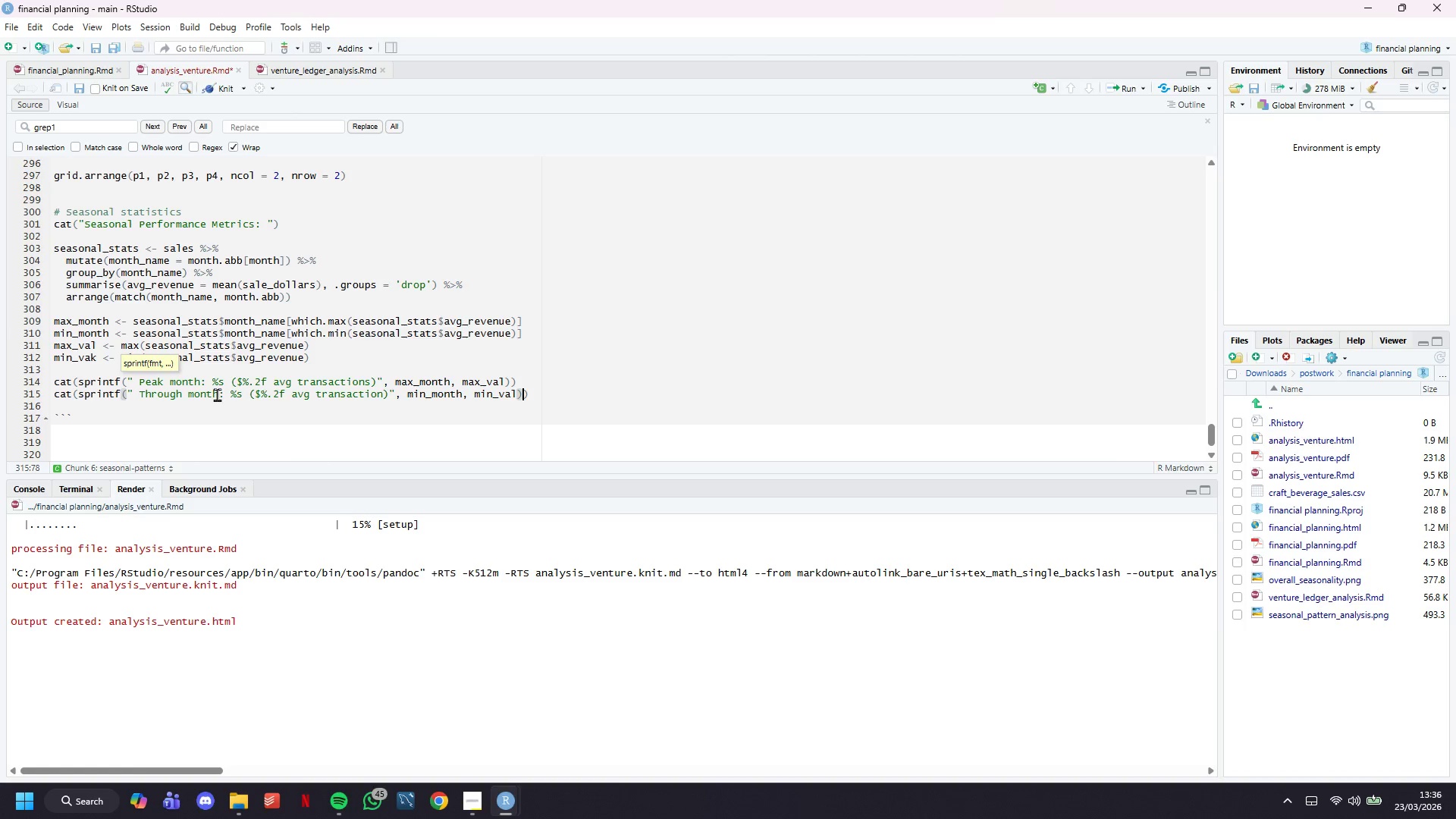 
key(ArrowRight)
 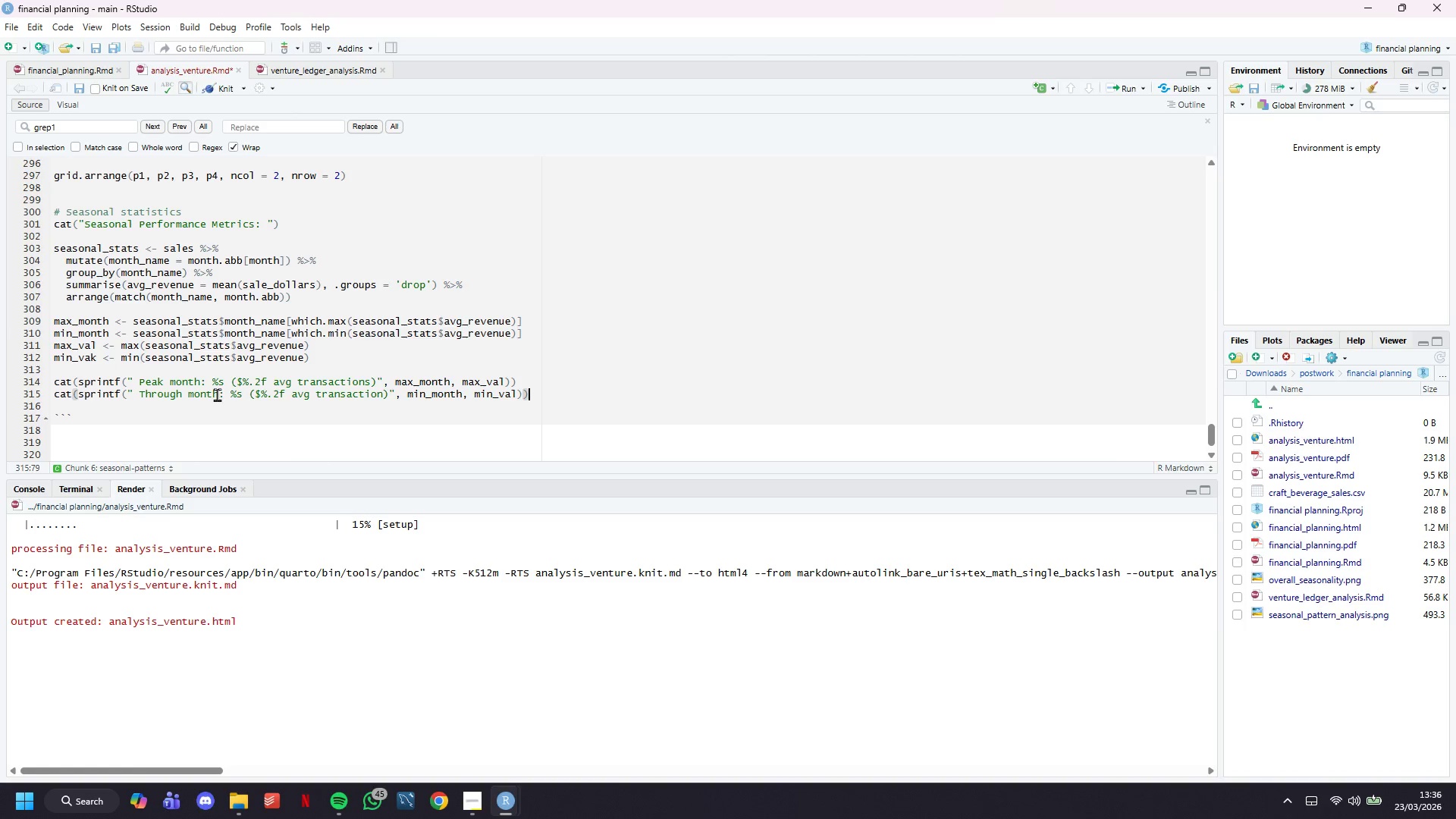 
key(Control+S)
 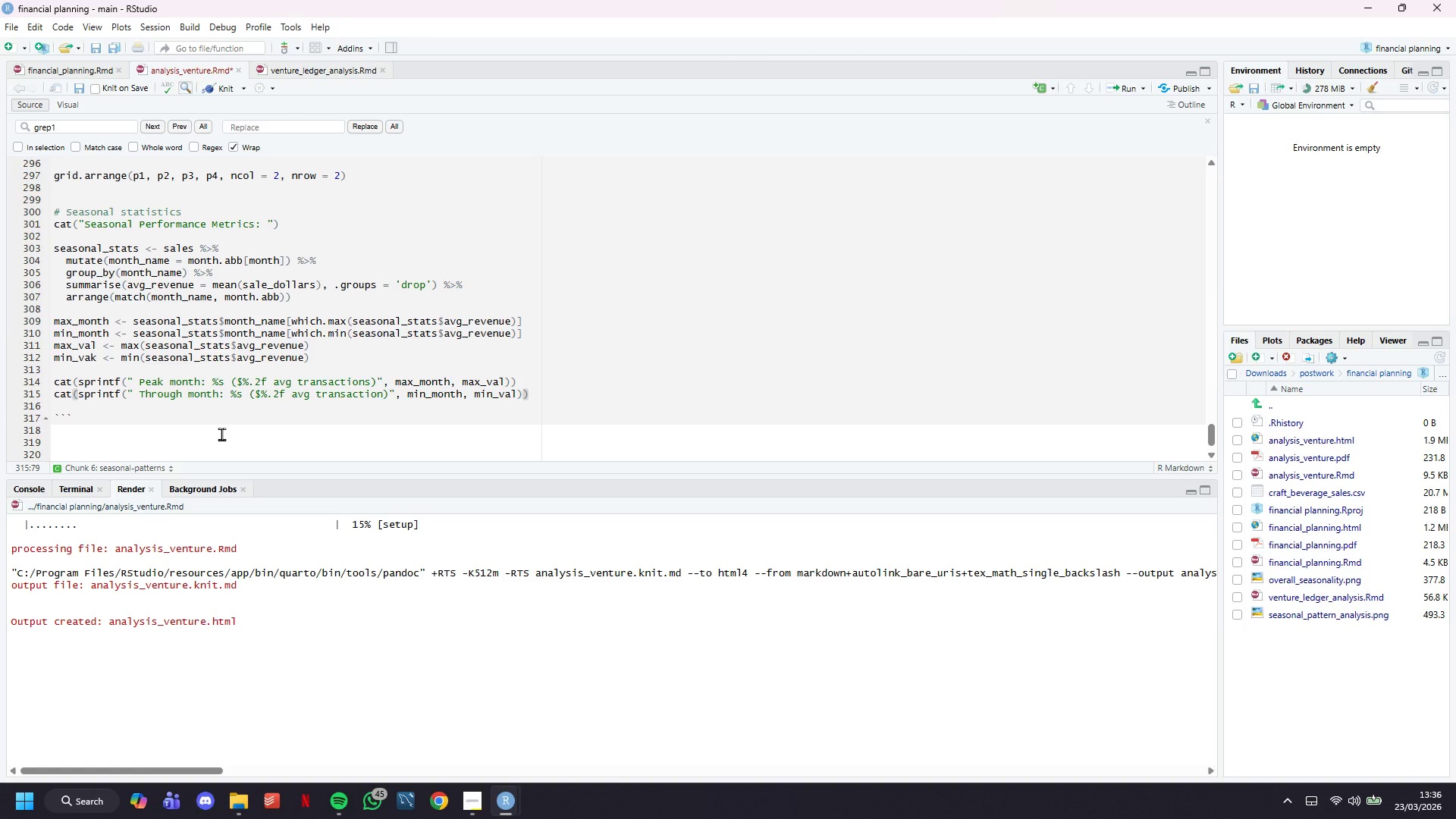 
left_click([461, 798])